 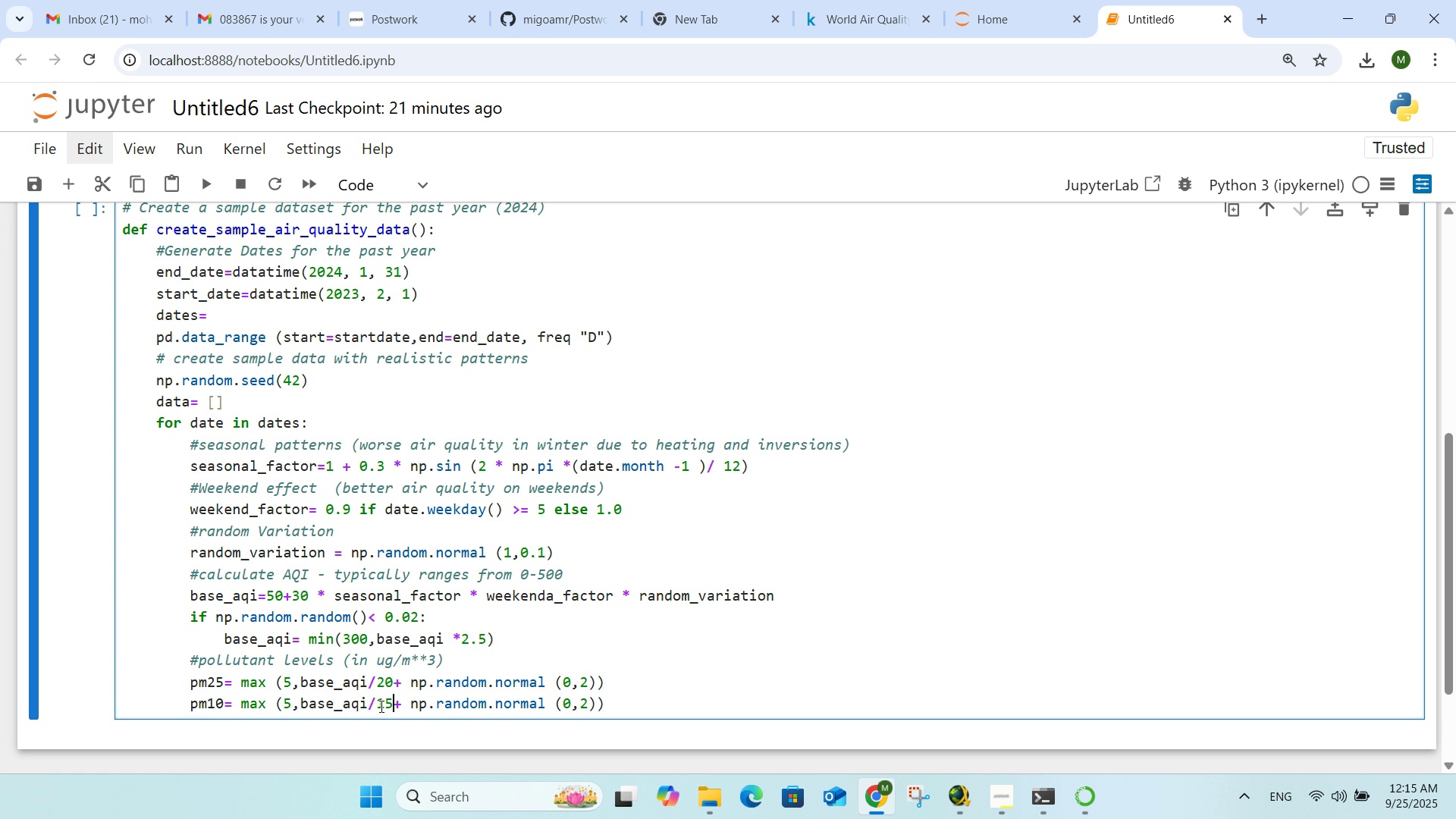 
key(Numpad5)
 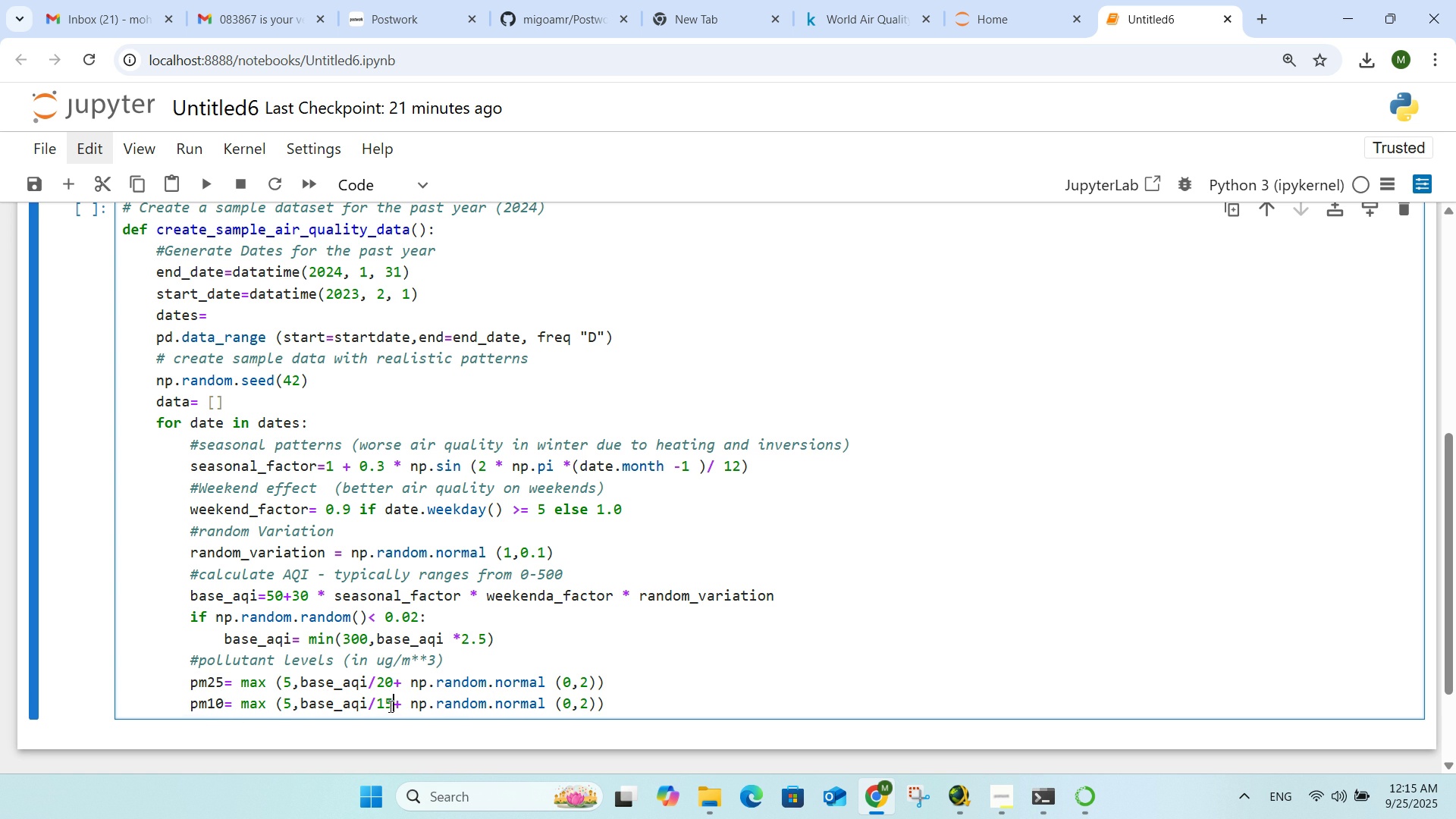 
left_click([396, 705])
 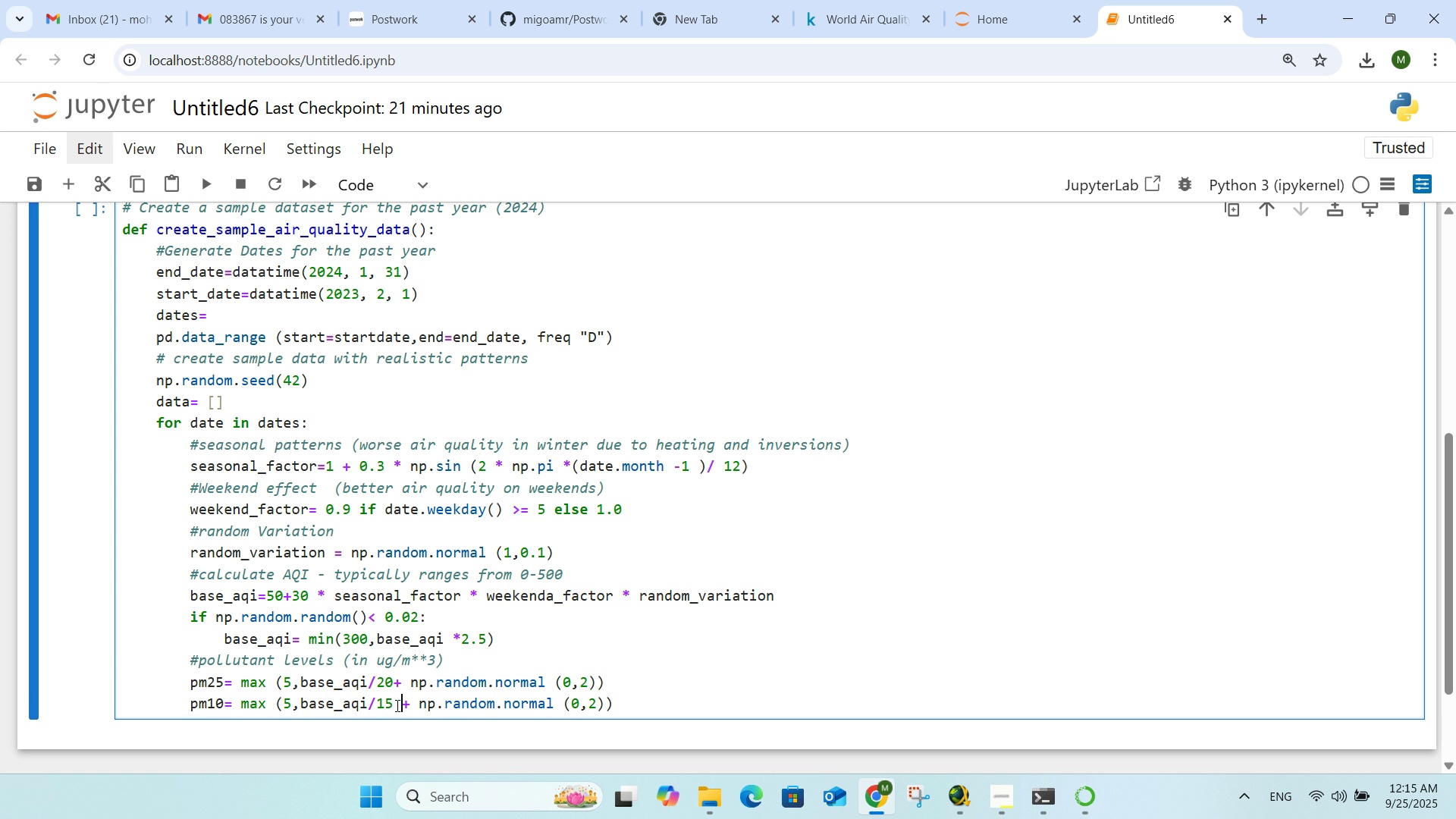 
key(Space)
 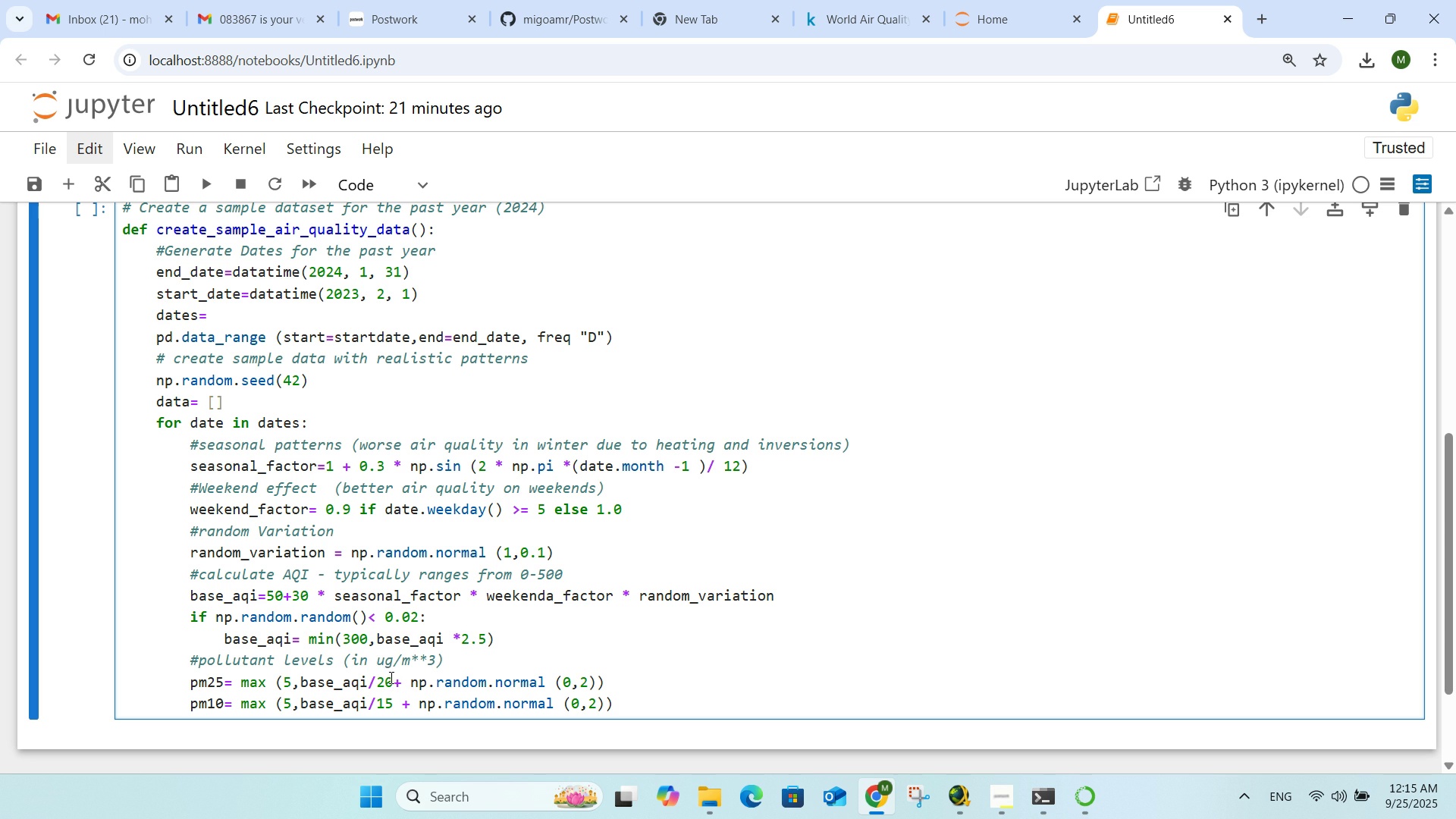 
left_click([391, 679])
 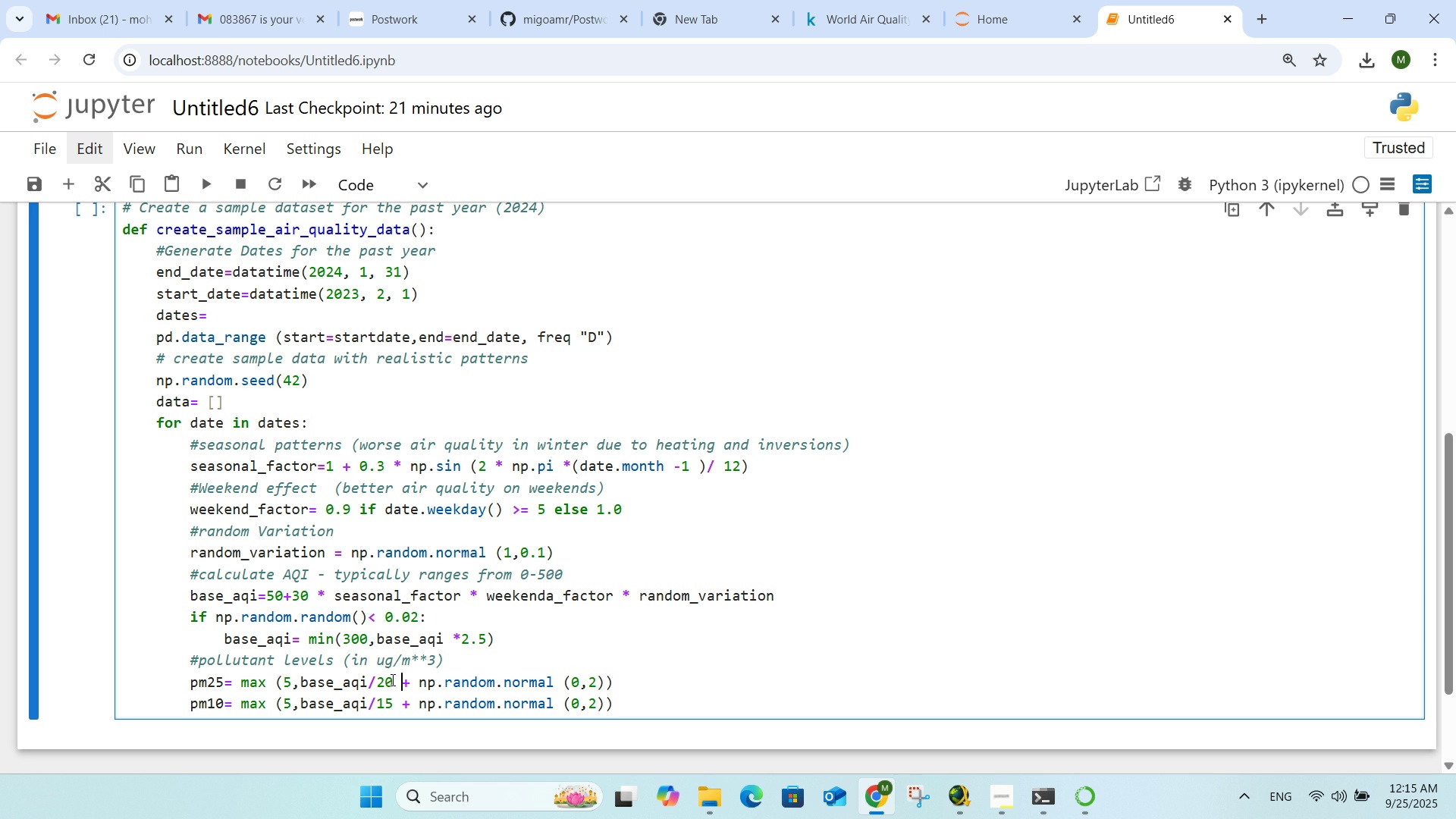 
key(Space)
 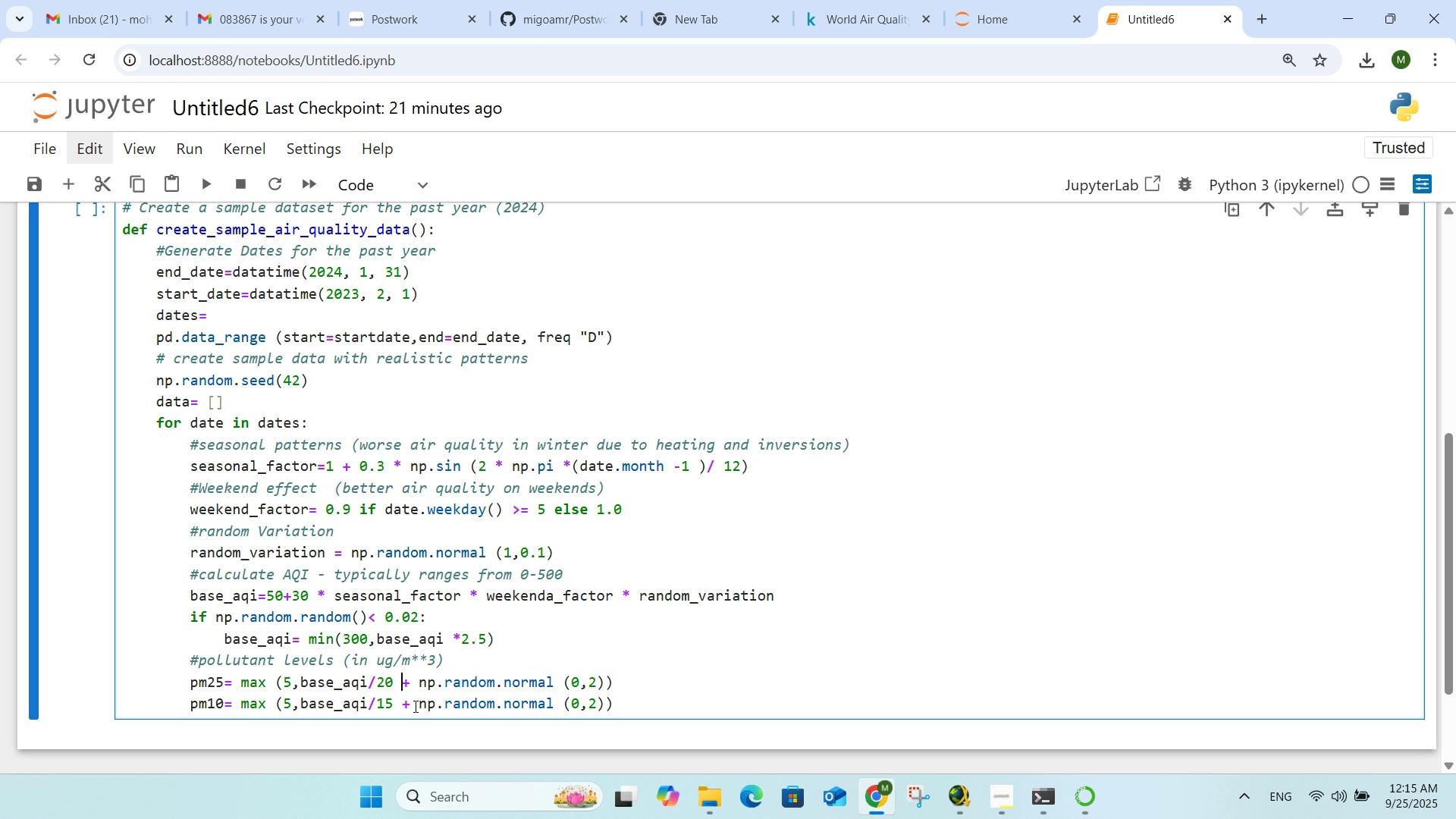 
double_click([414, 705])
 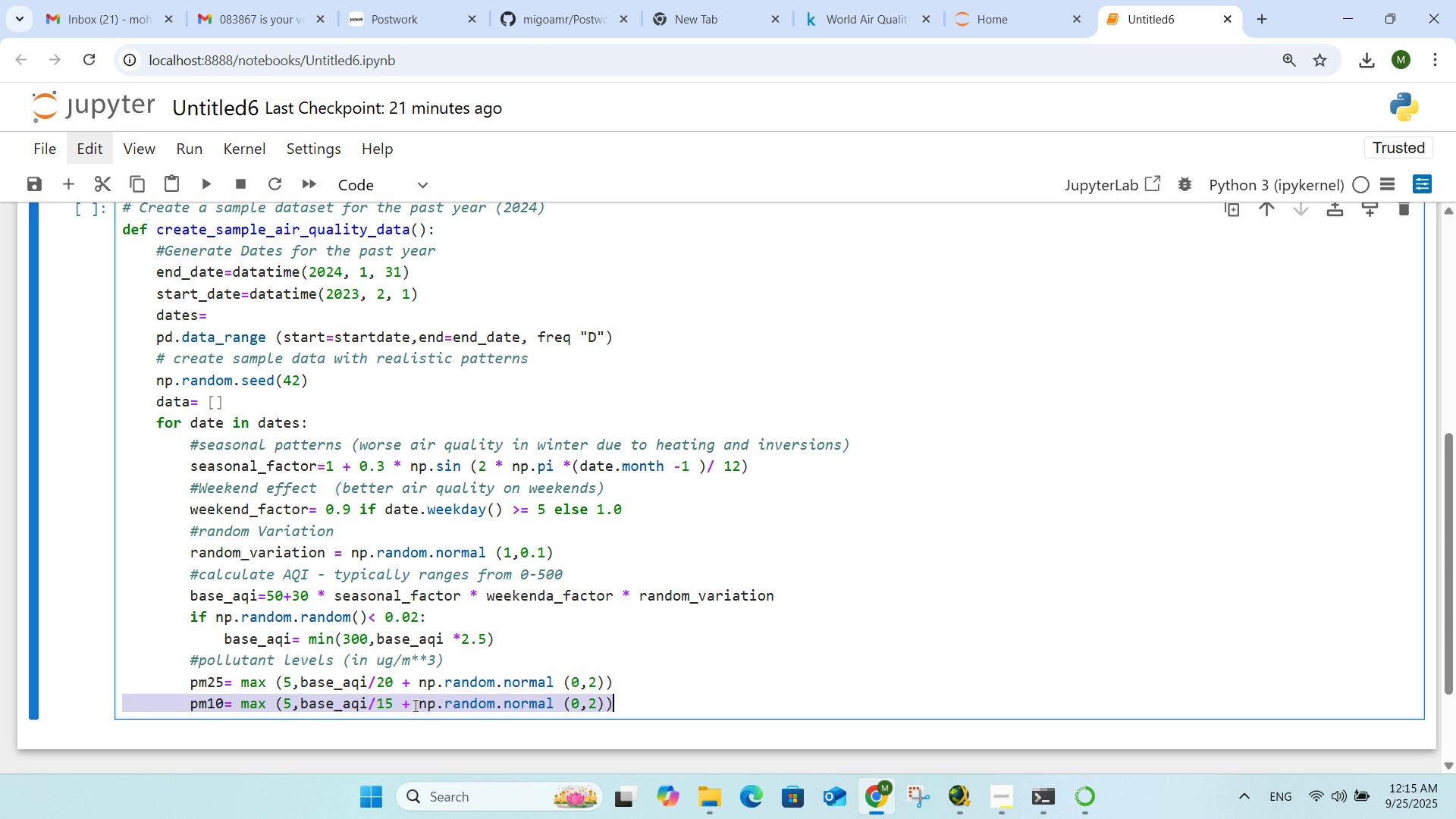 
triple_click([414, 705])
 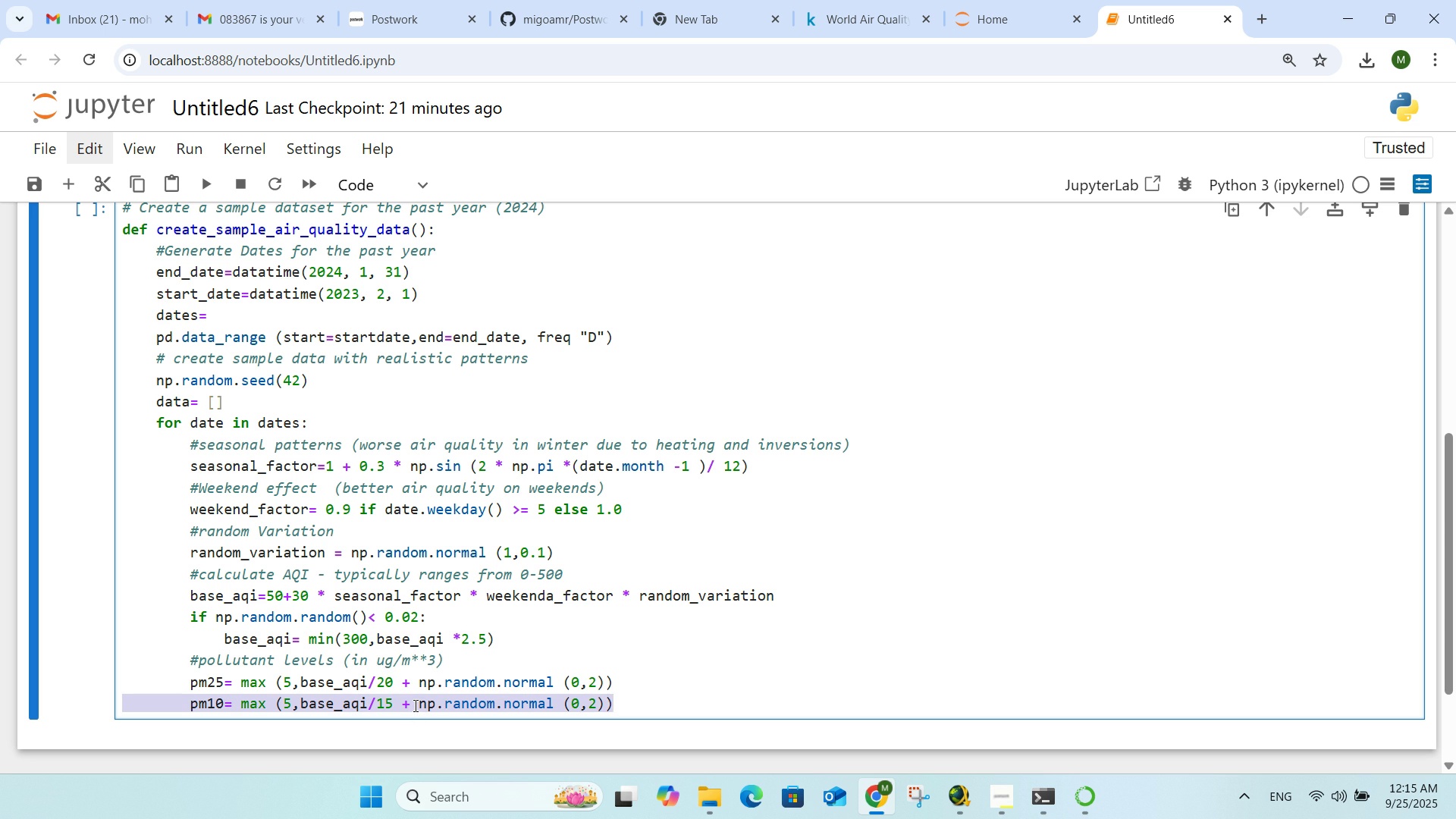 
key(Control+ControlLeft)
 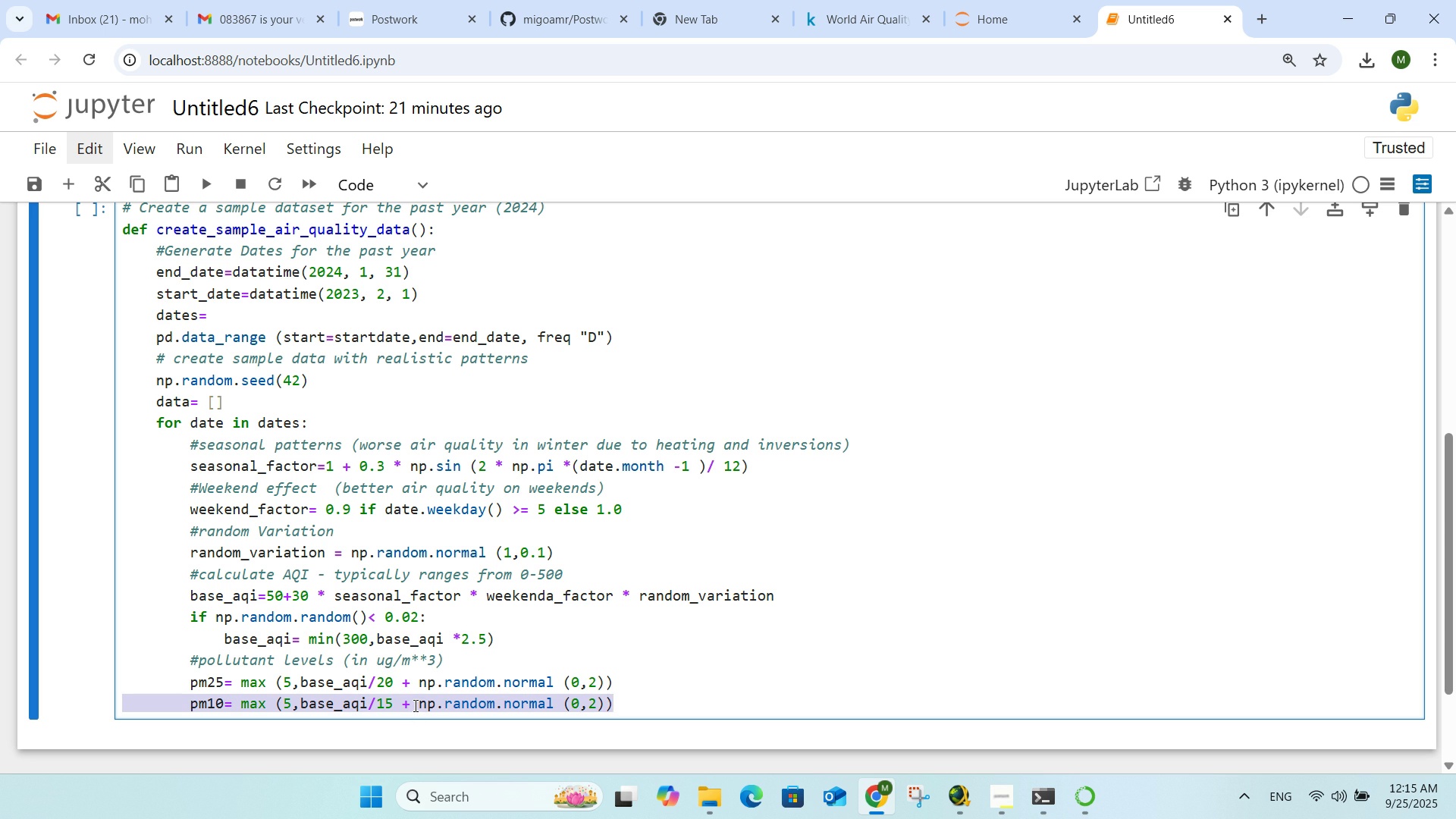 
key(Control+C)
 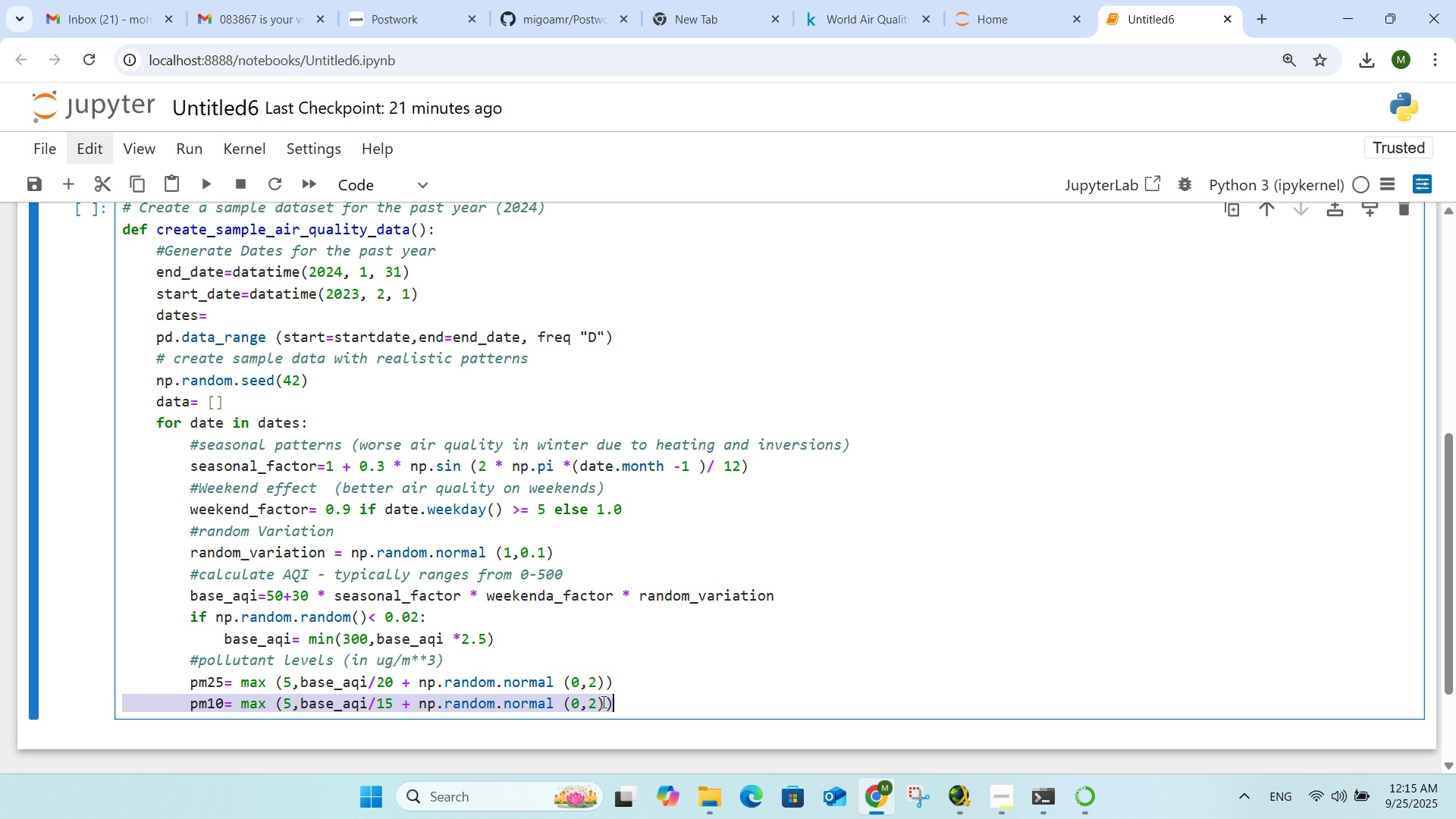 
left_click([594, 708])
 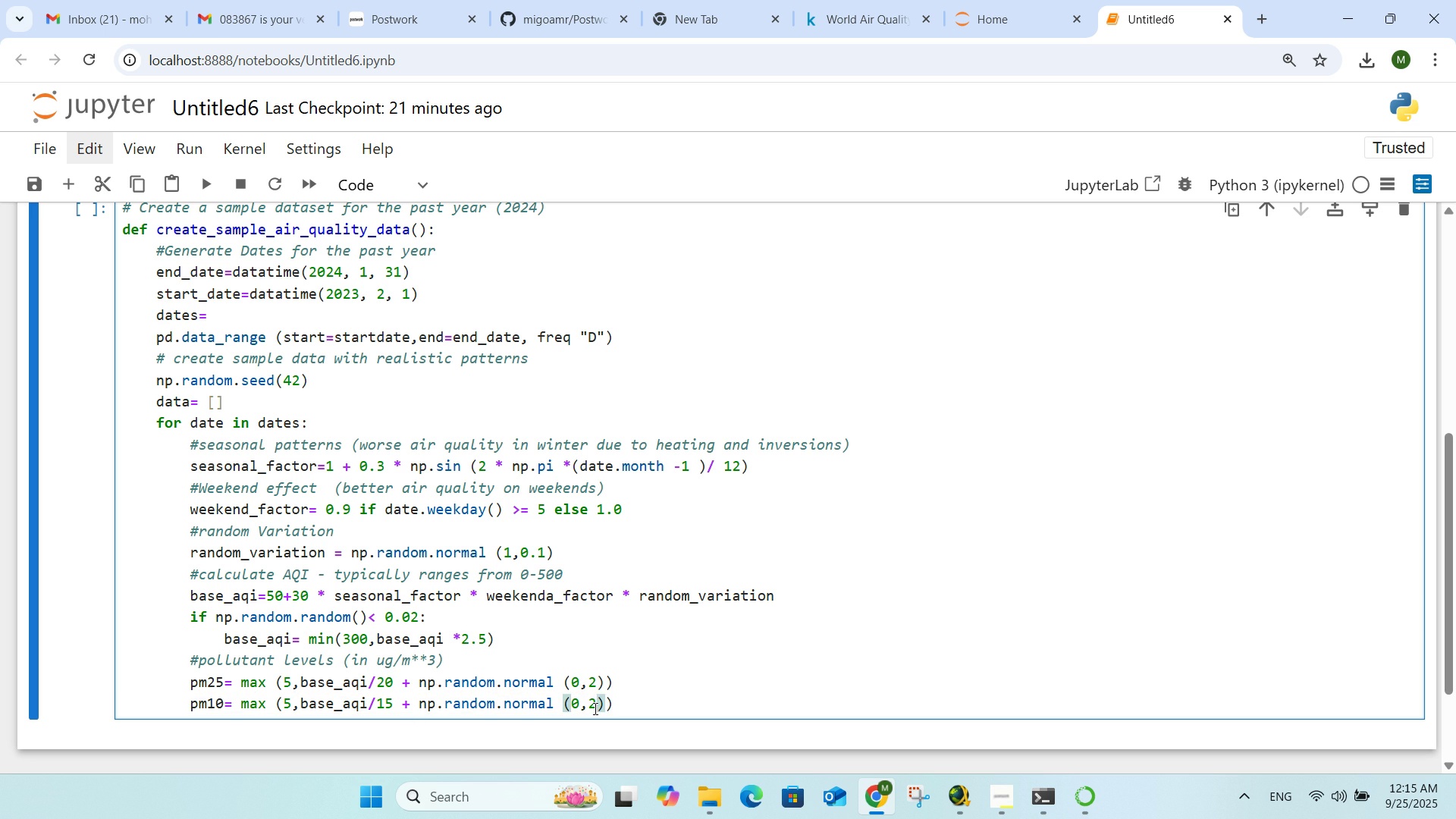 
key(Backspace)
 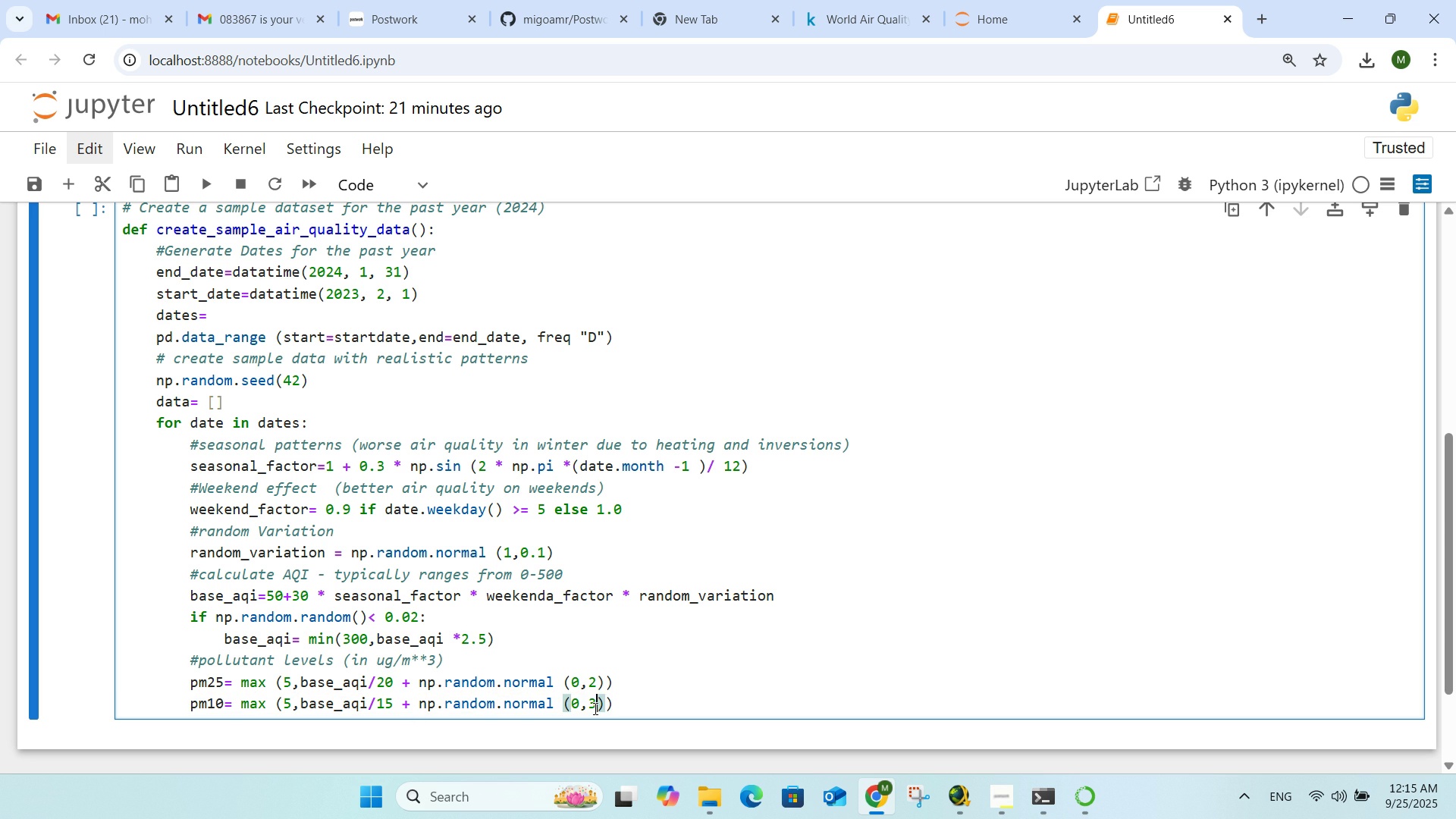 
key(Numpad3)
 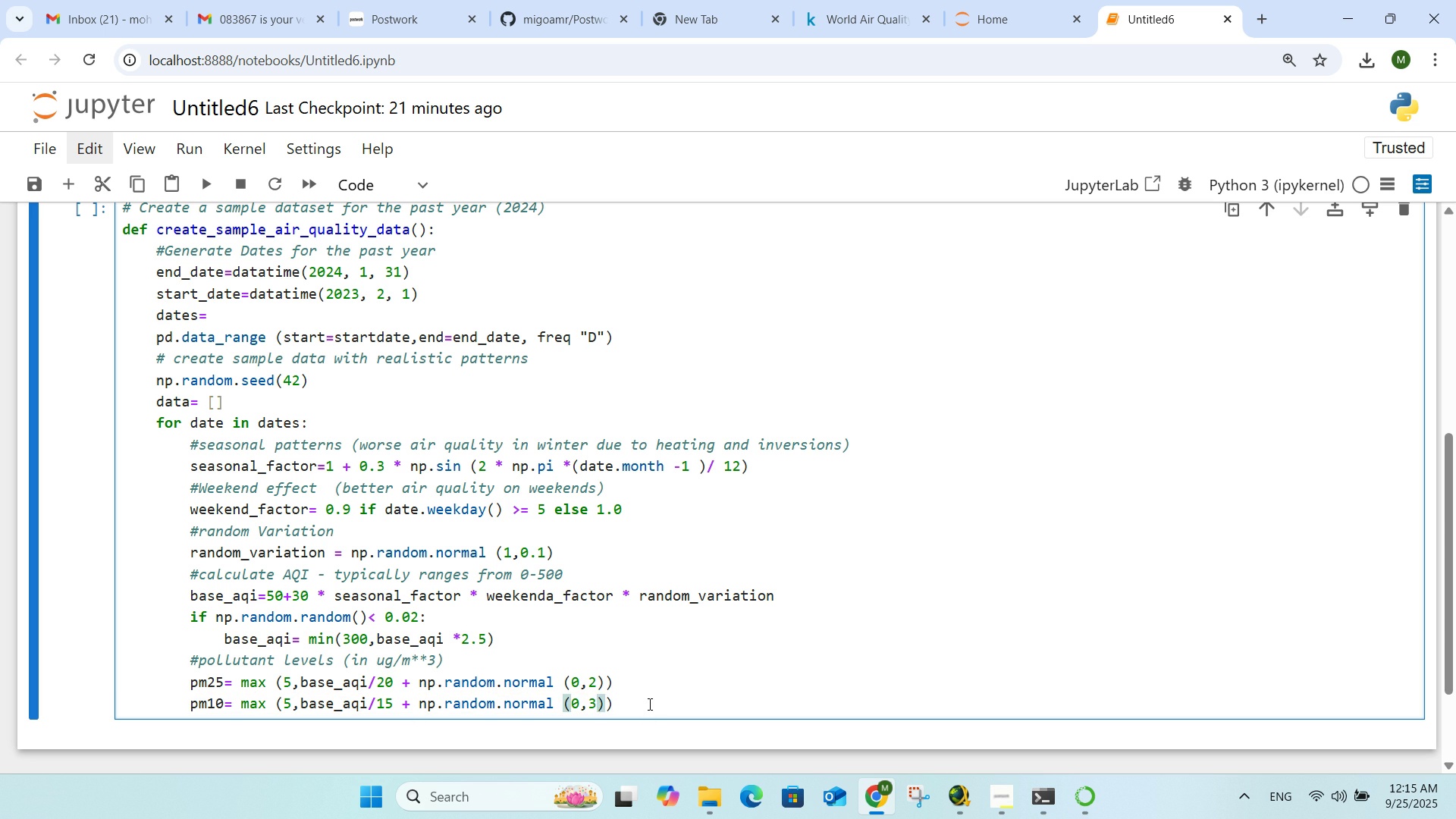 
left_click([649, 700])
 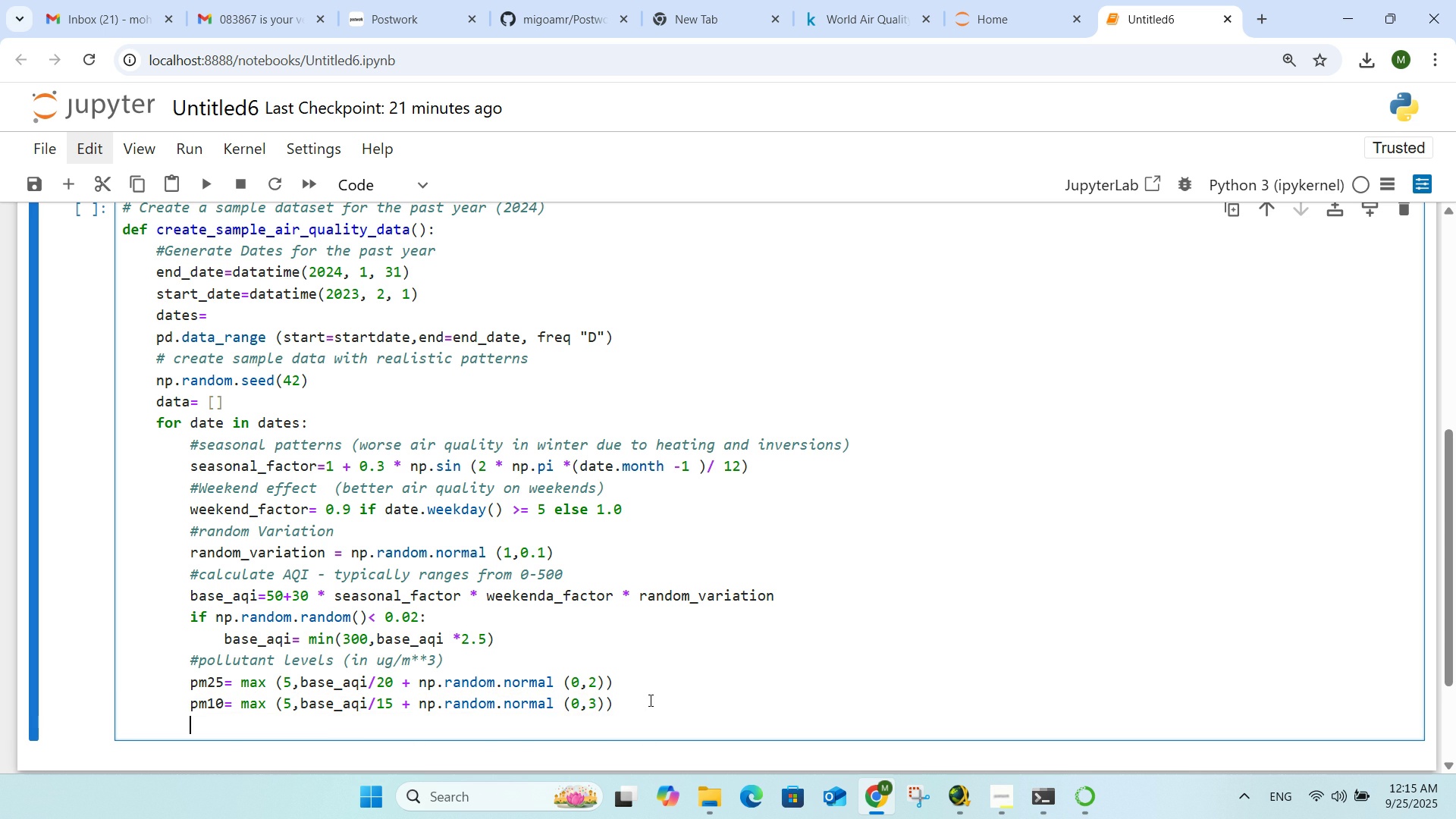 
key(Enter)
 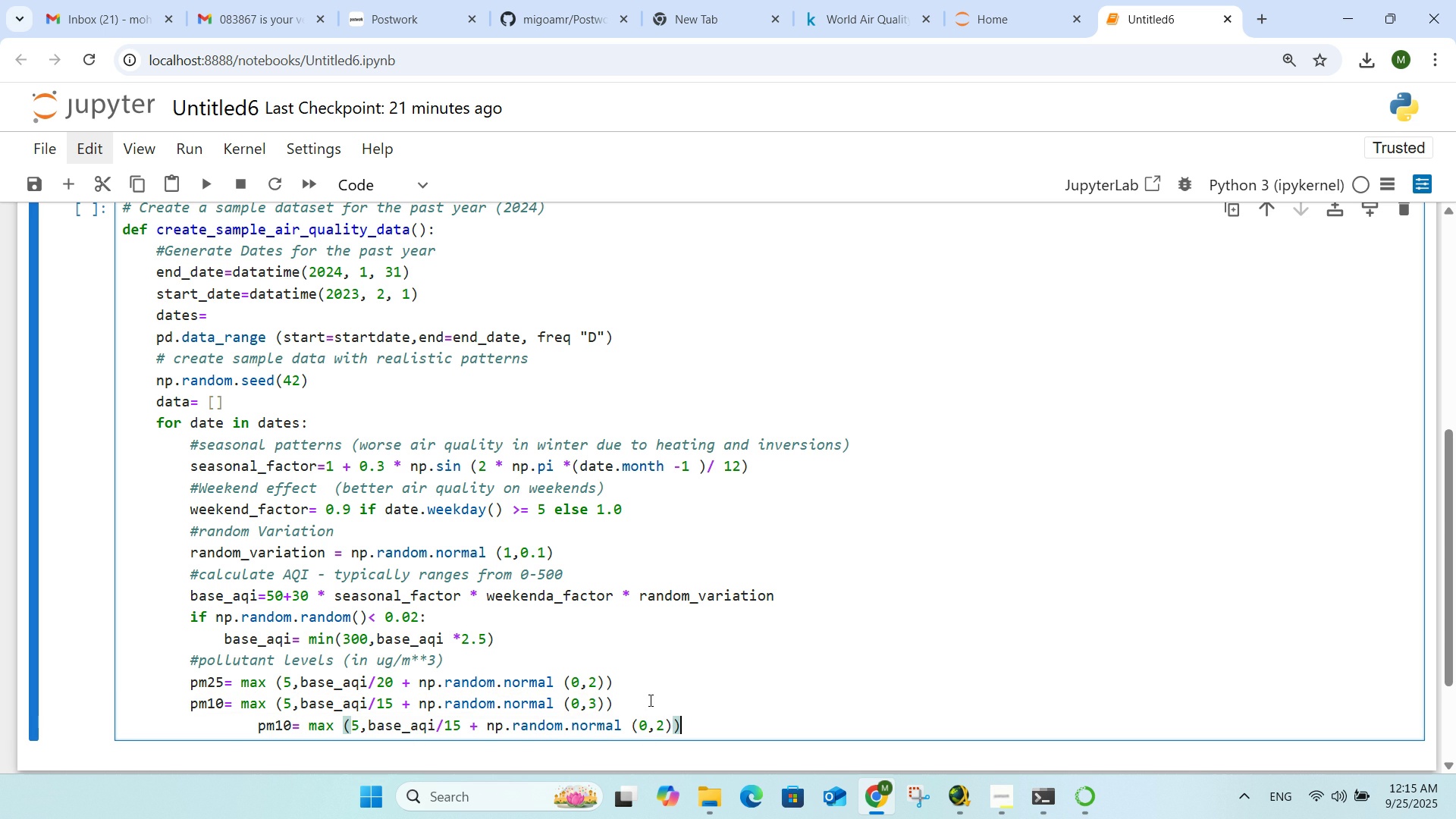 
key(Control+ControlLeft)
 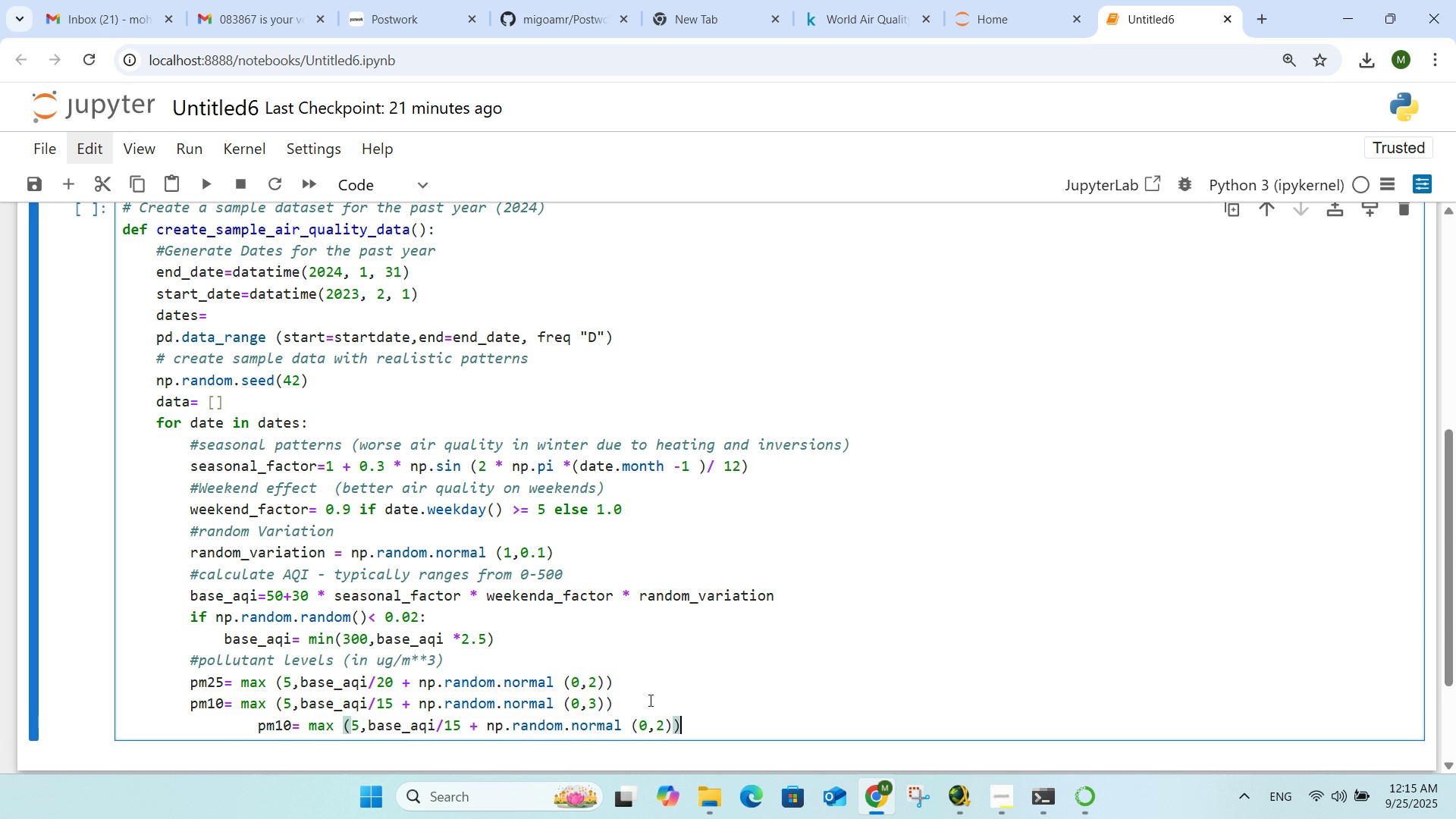 
key(Control+V)
 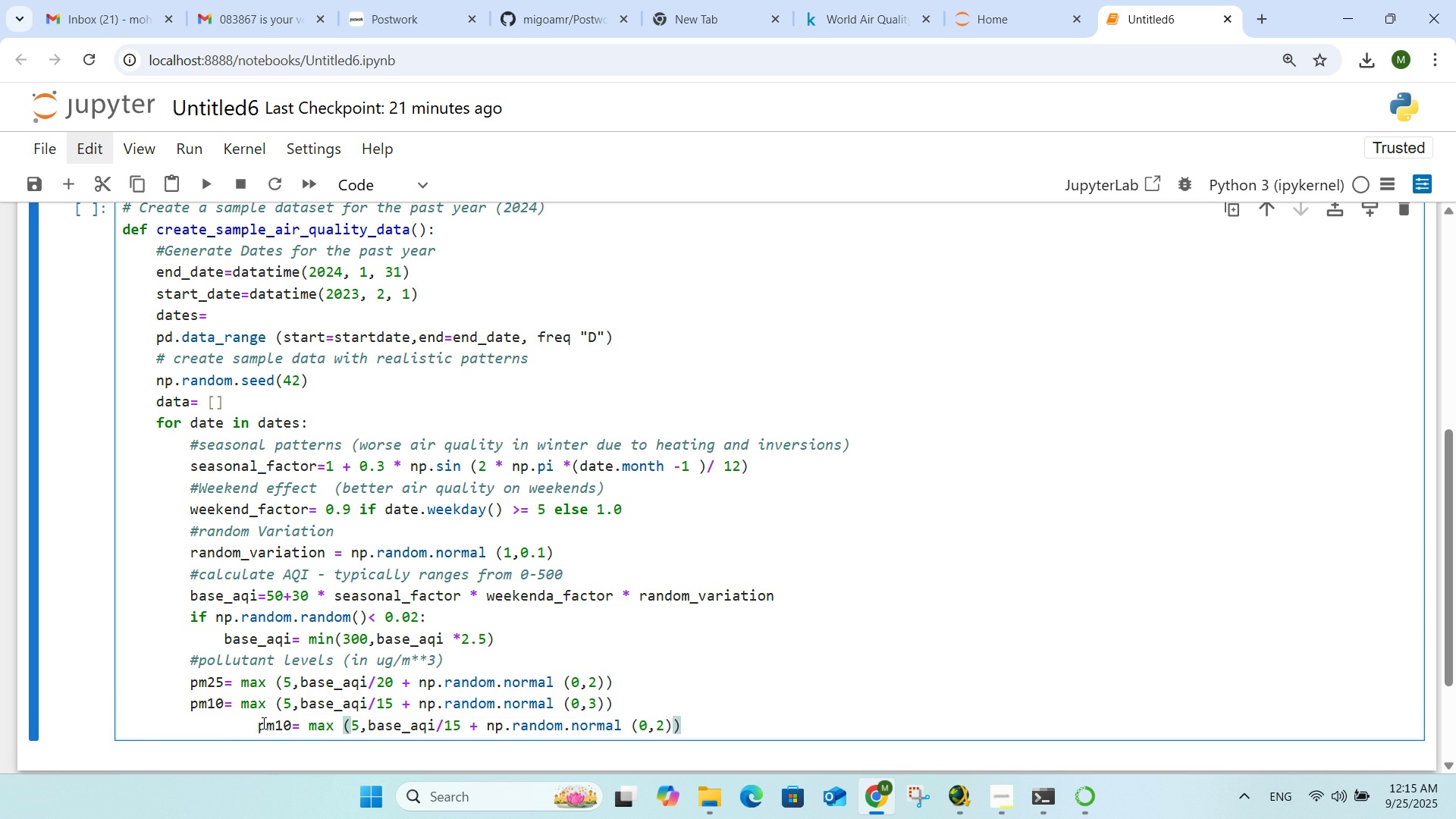 
left_click([262, 723])
 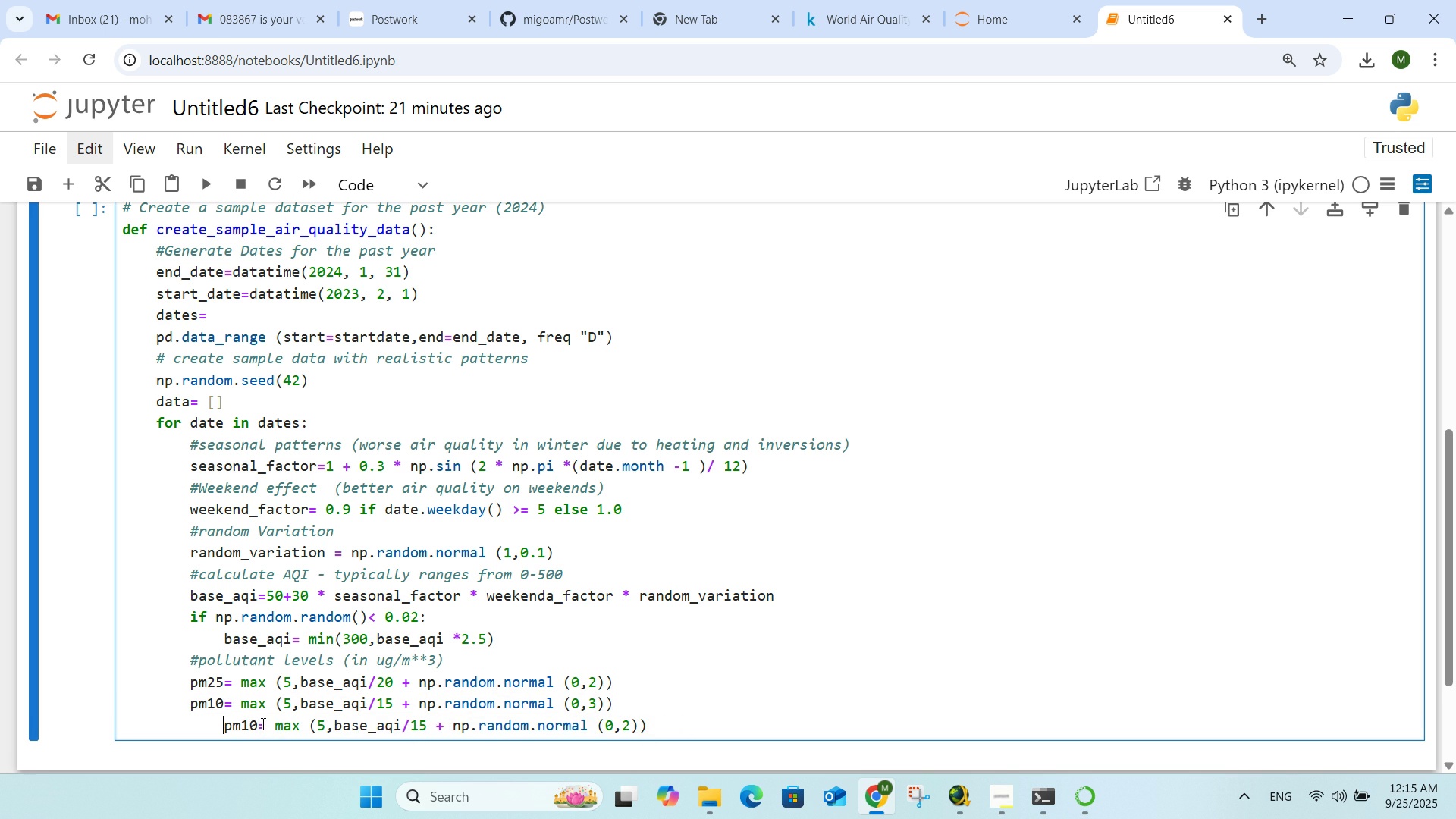 
key(Backspace)
 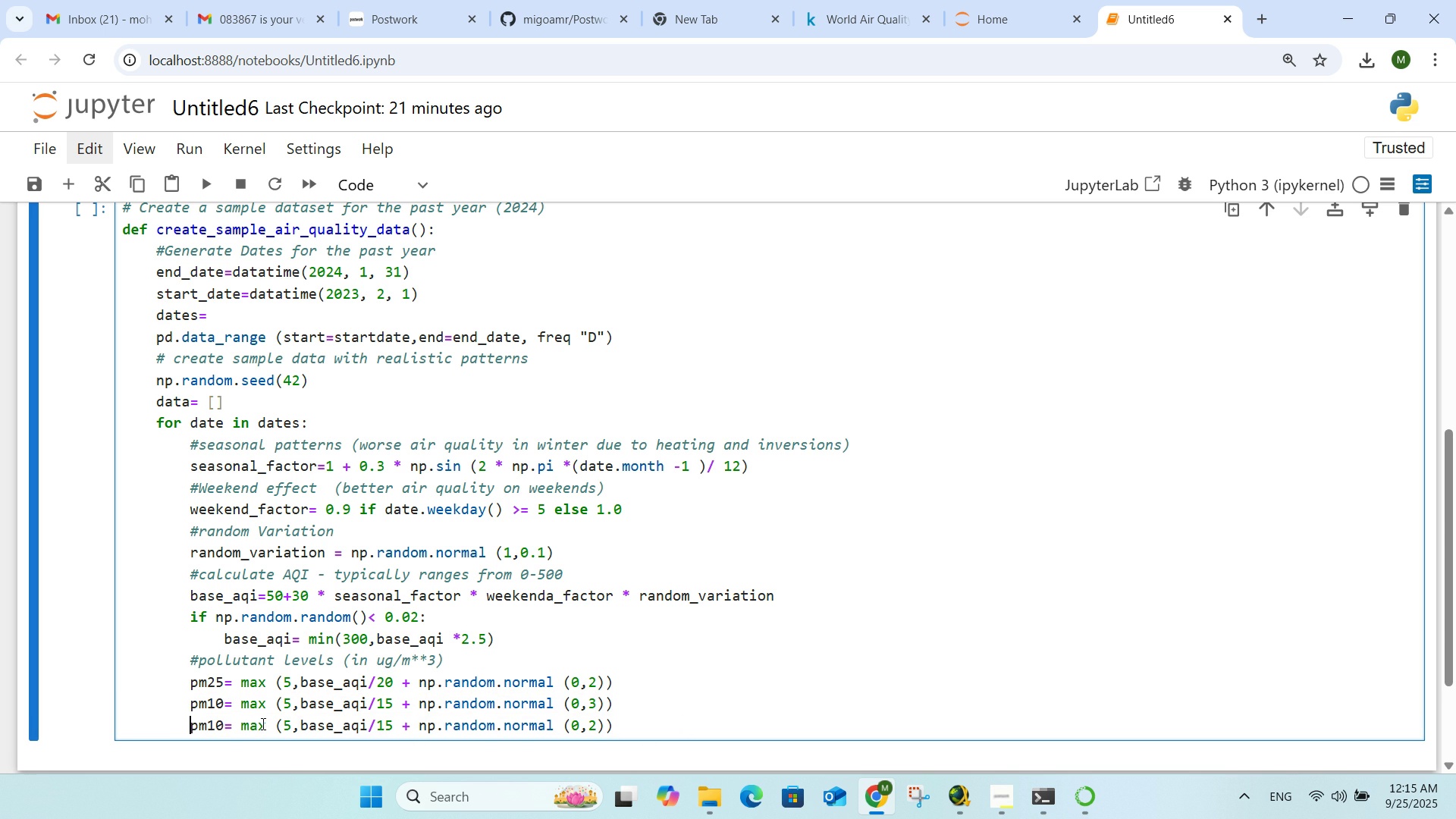 
key(Backspace)
 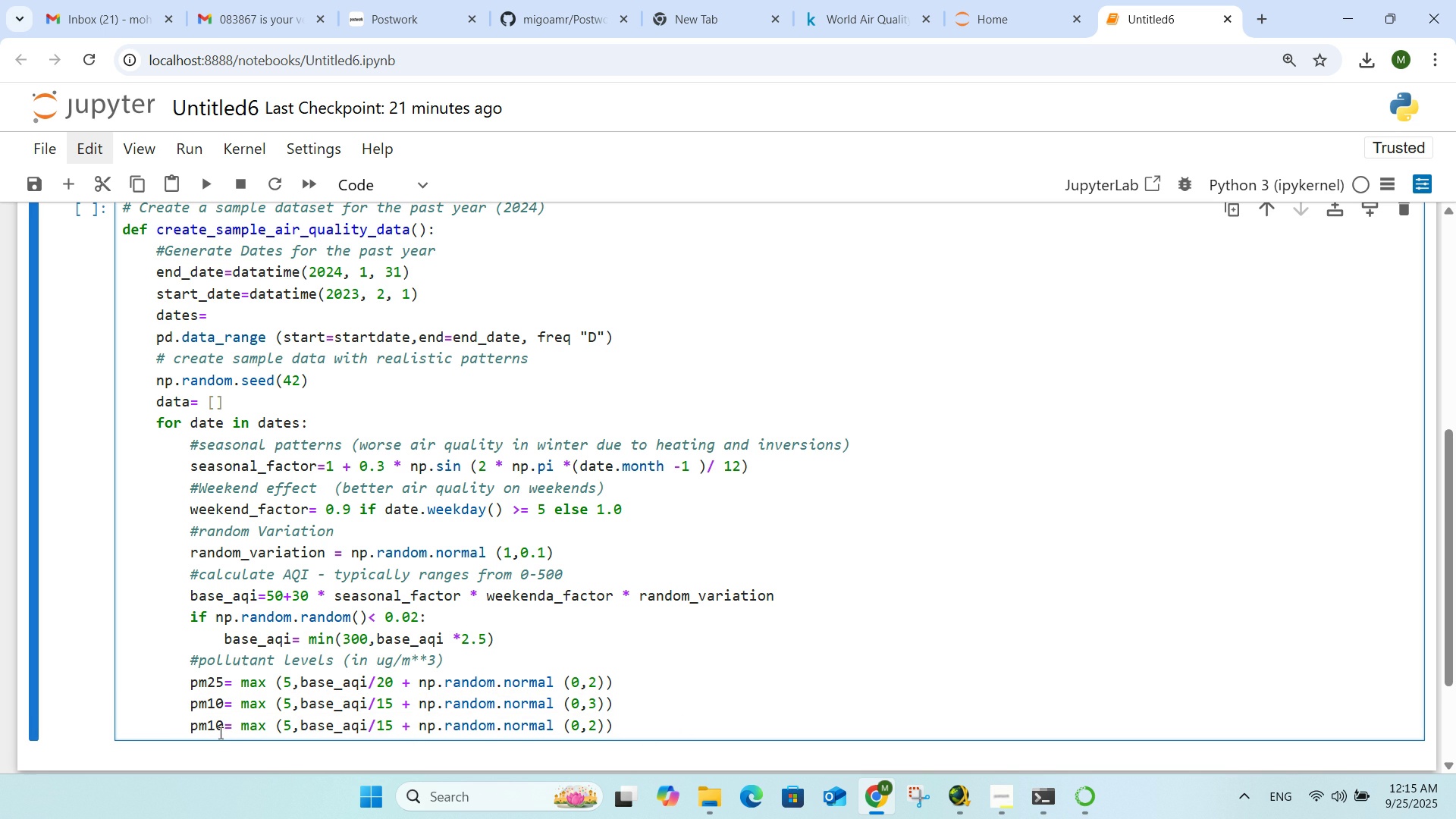 
left_click([225, 728])
 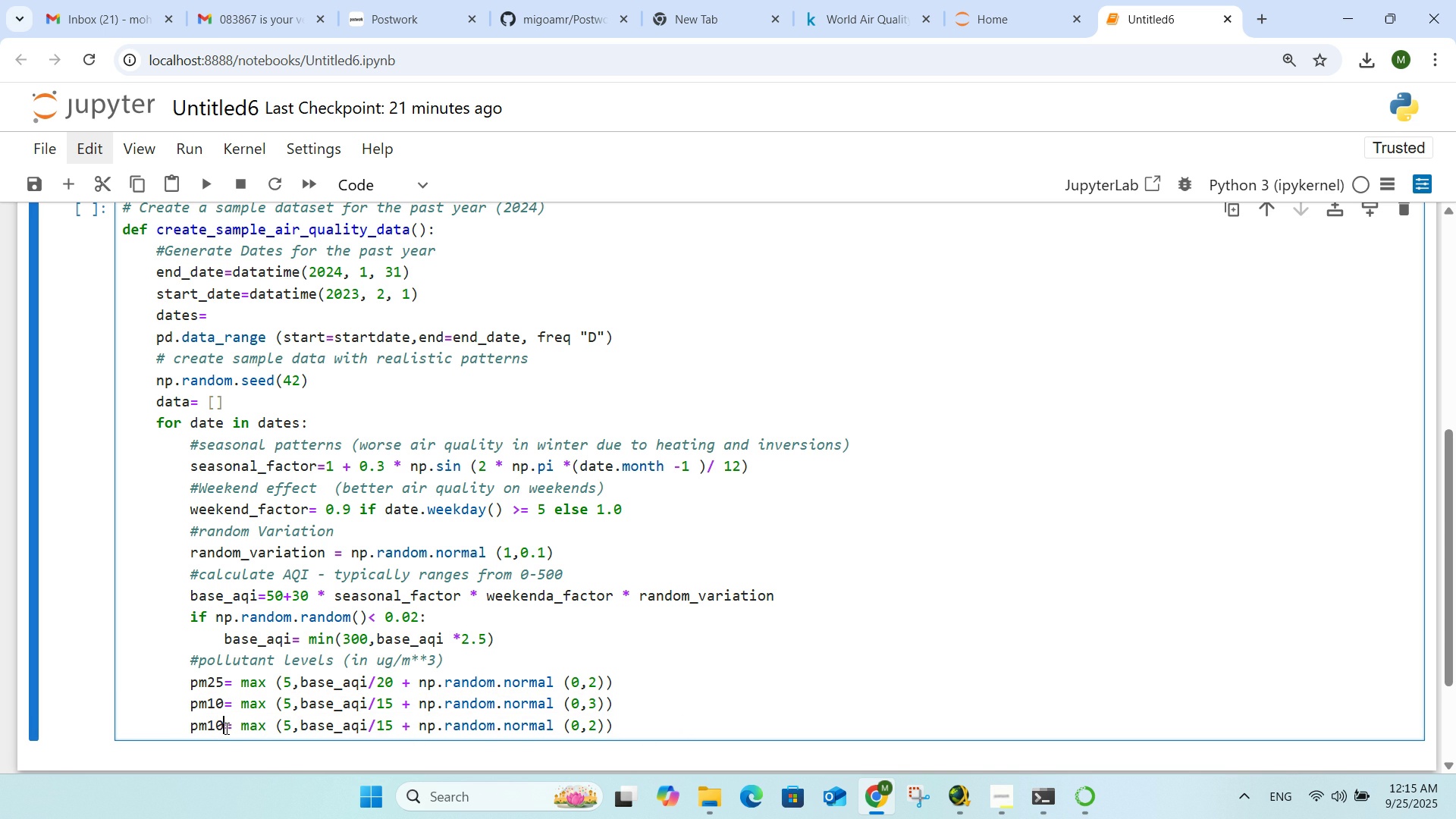 
key(Backspace)
key(Backspace)
key(Backspace)
key(Backspace)
type(no2)
 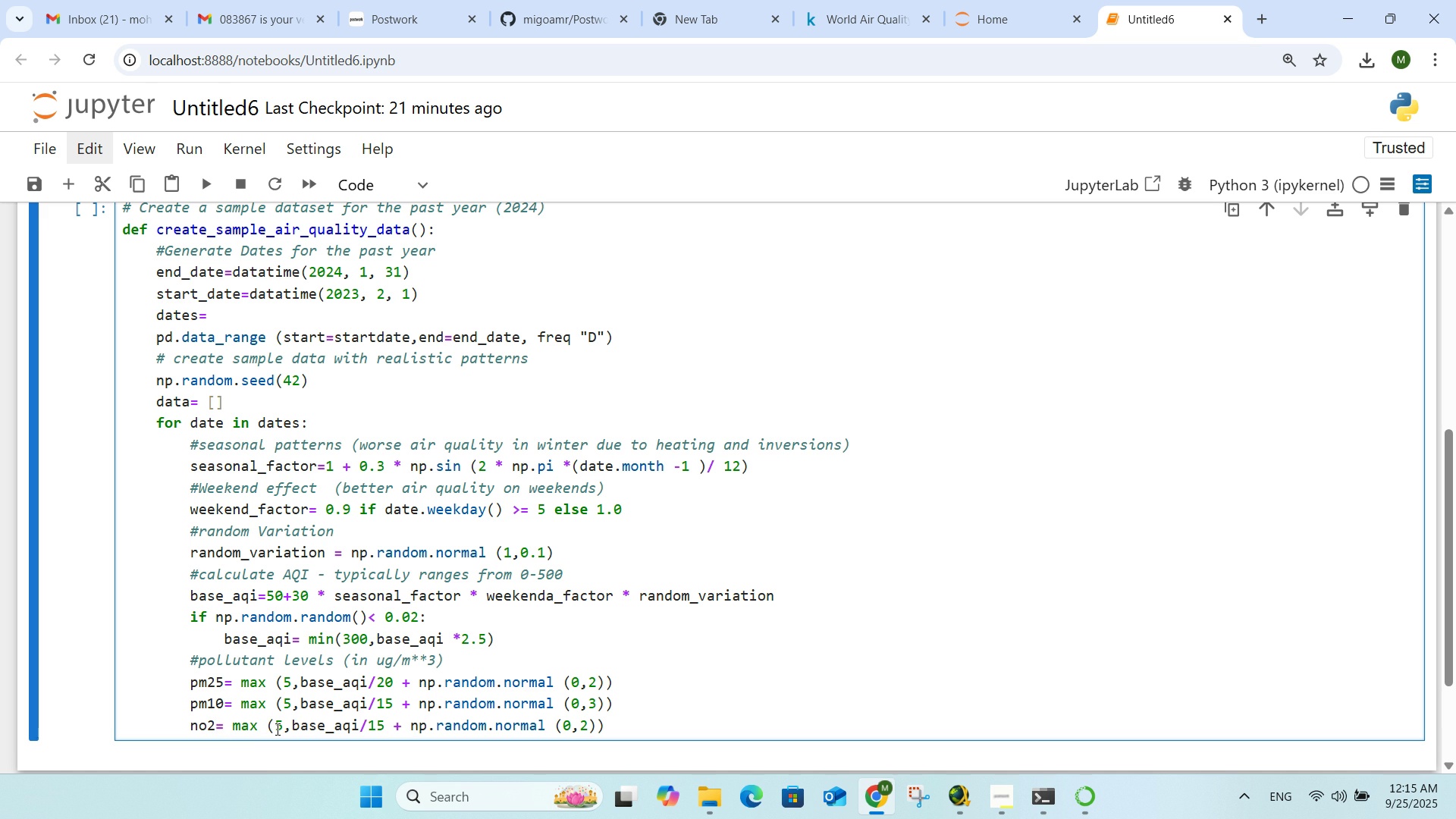 
wait(5.16)
 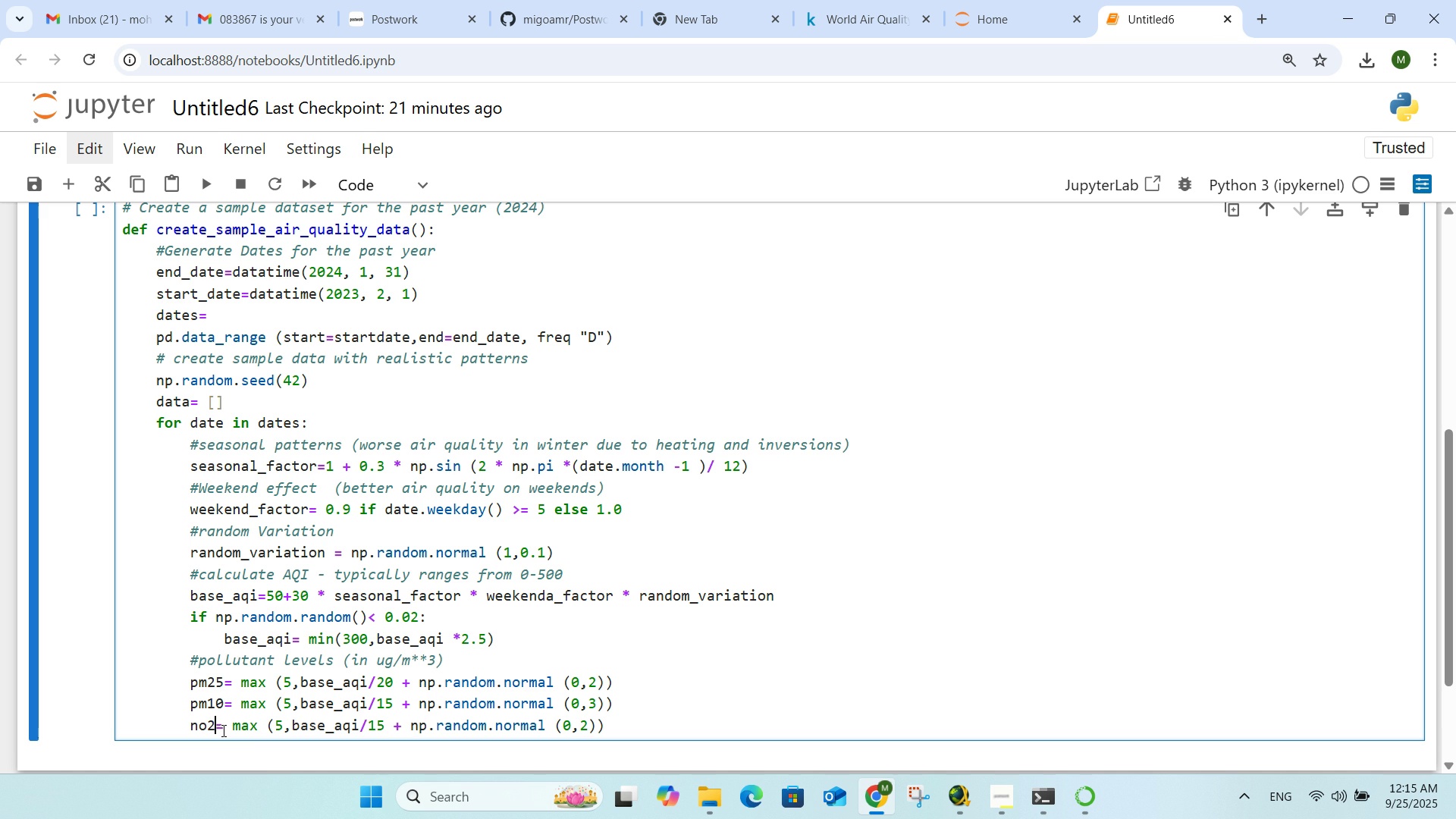 
left_click([283, 726])
 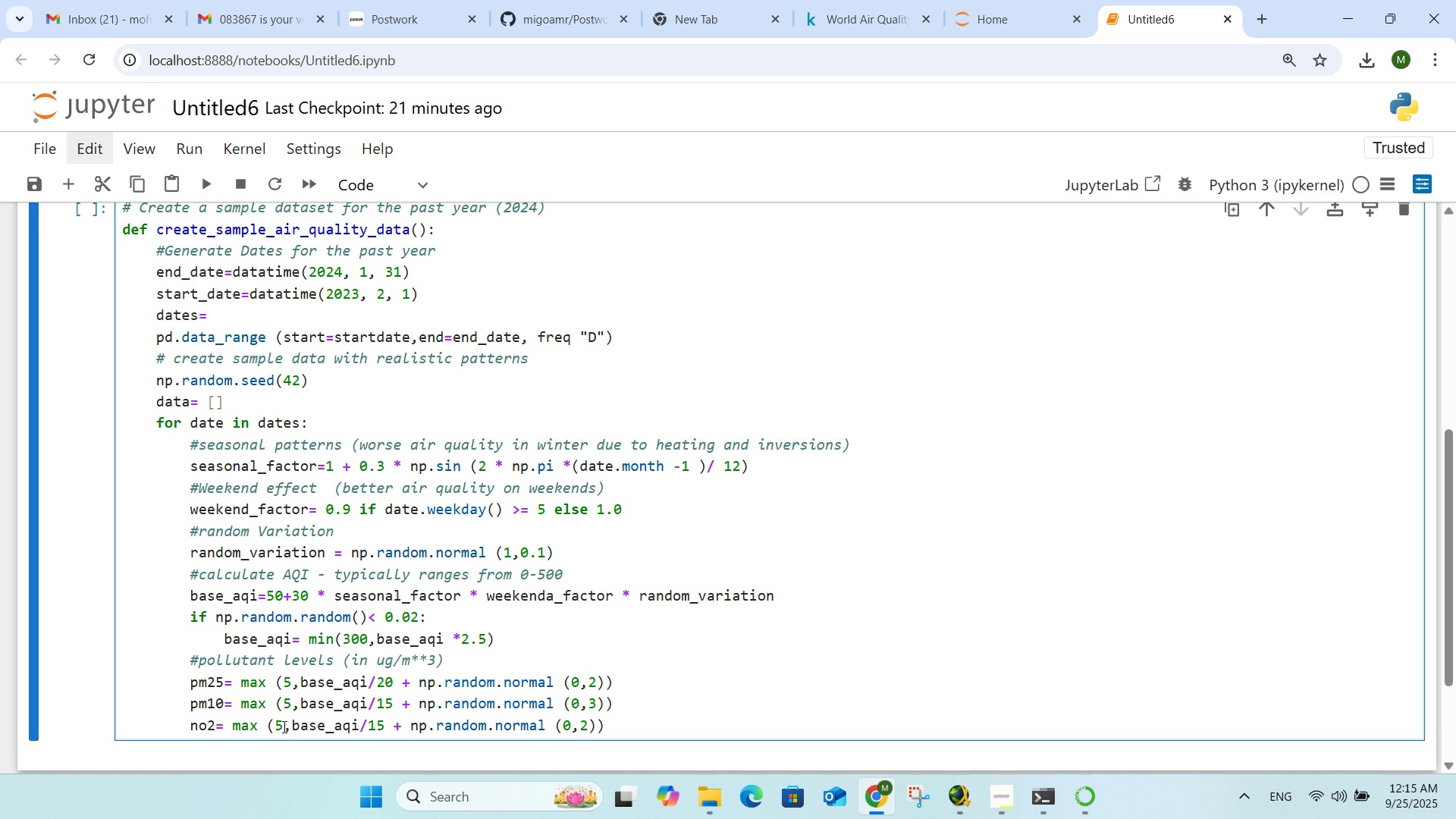 
key(Backspace)
 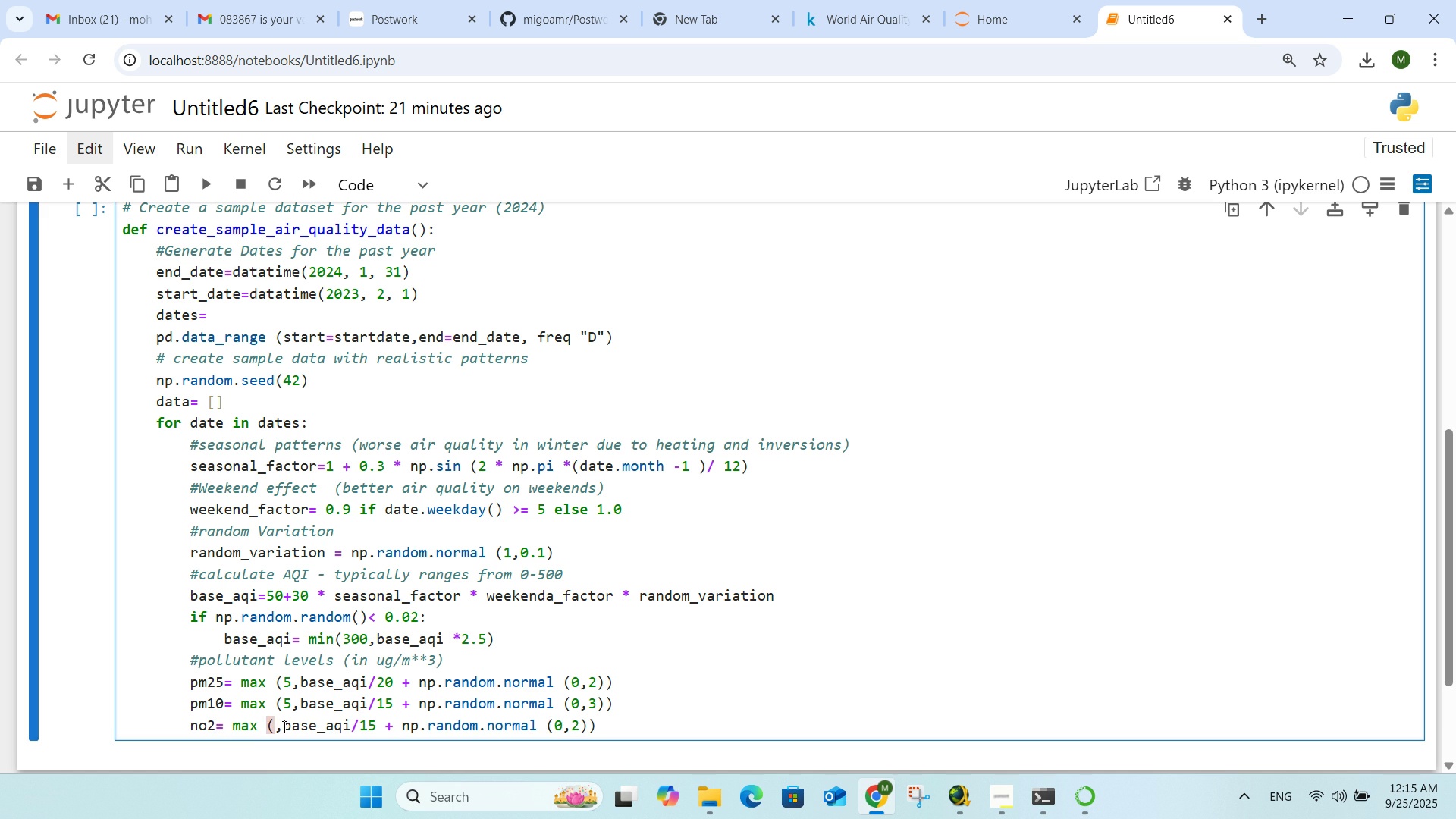 
key(Numpad1)
 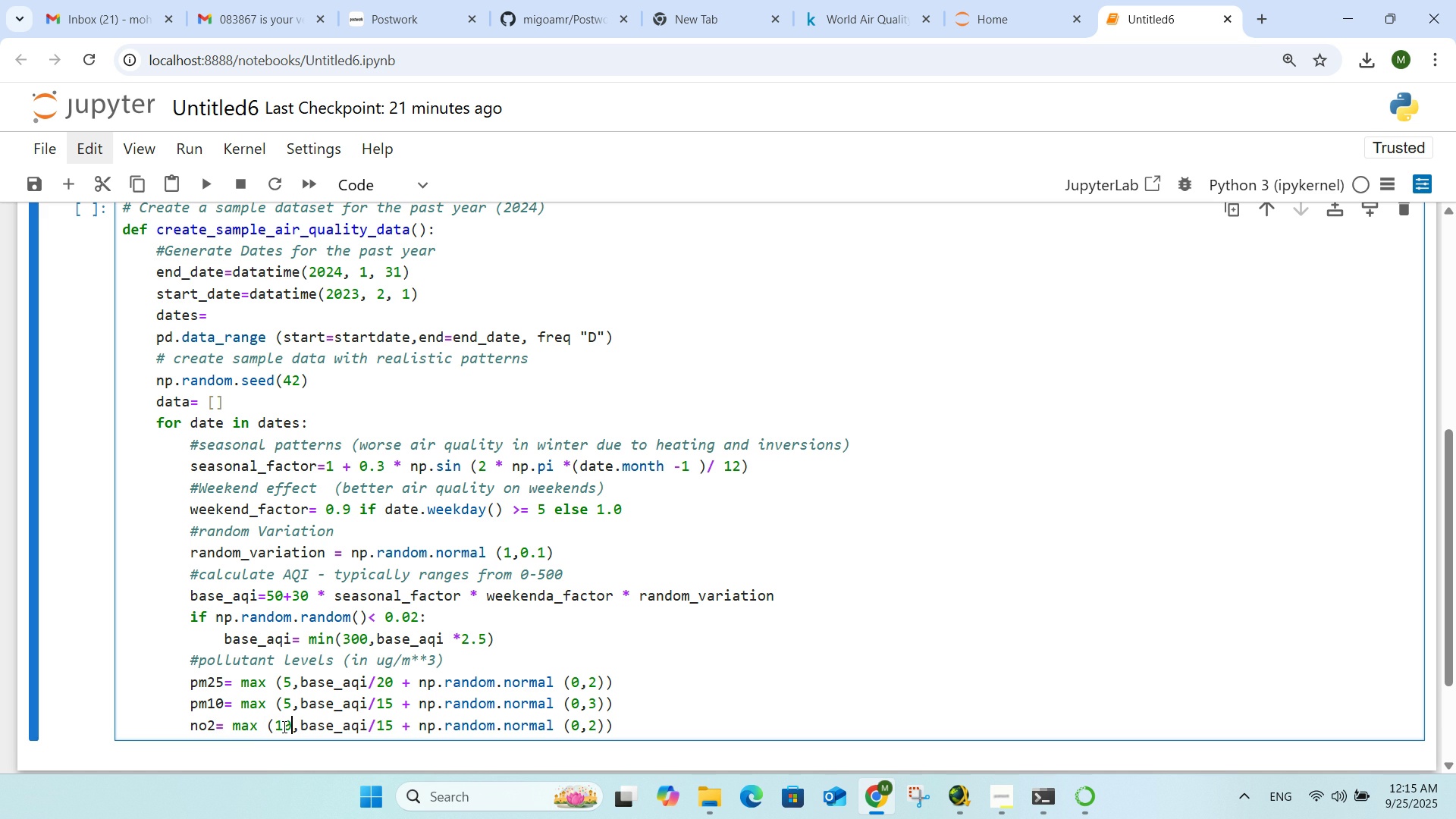 
key(Numpad0)
 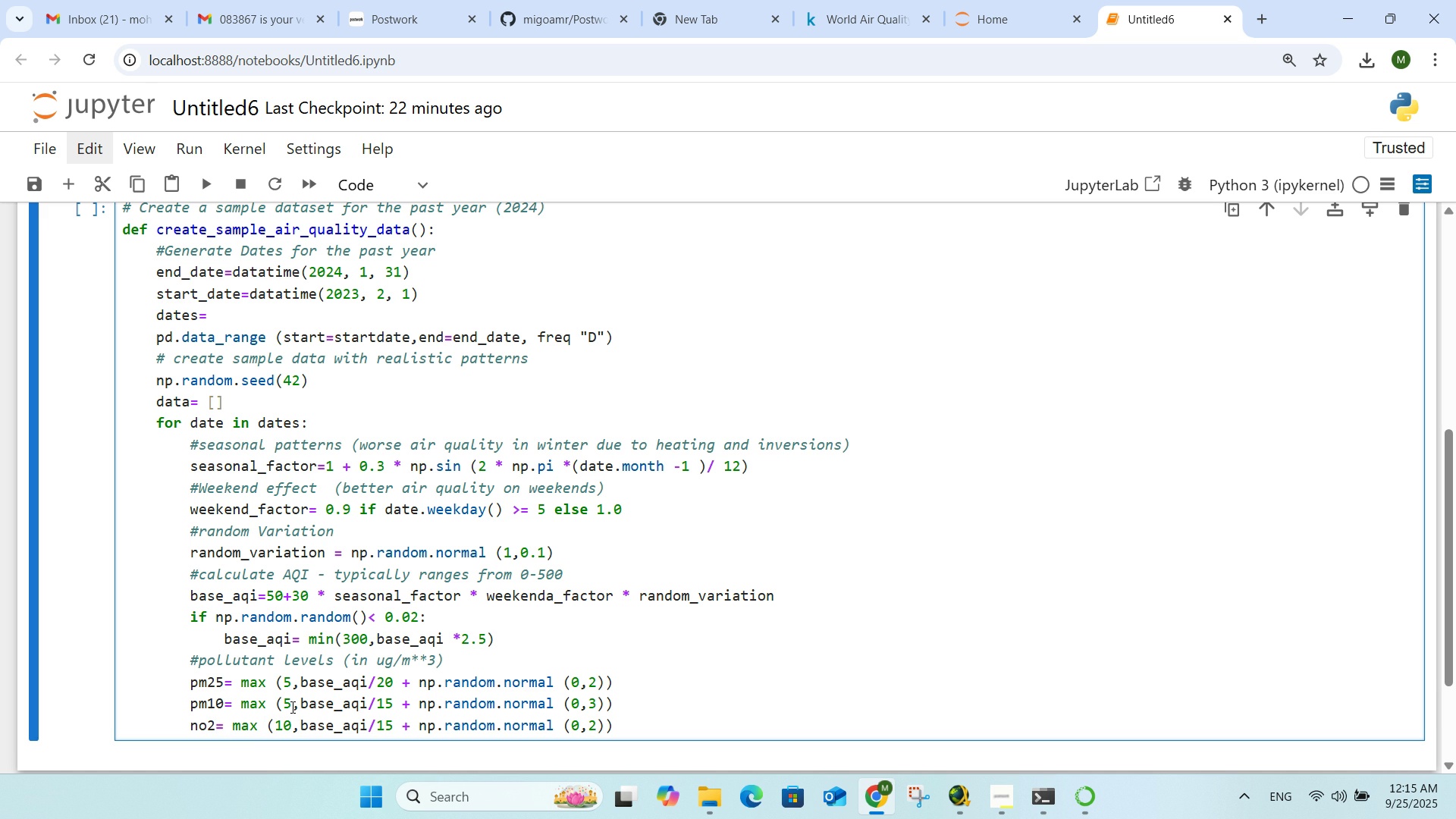 
wait(7.77)
 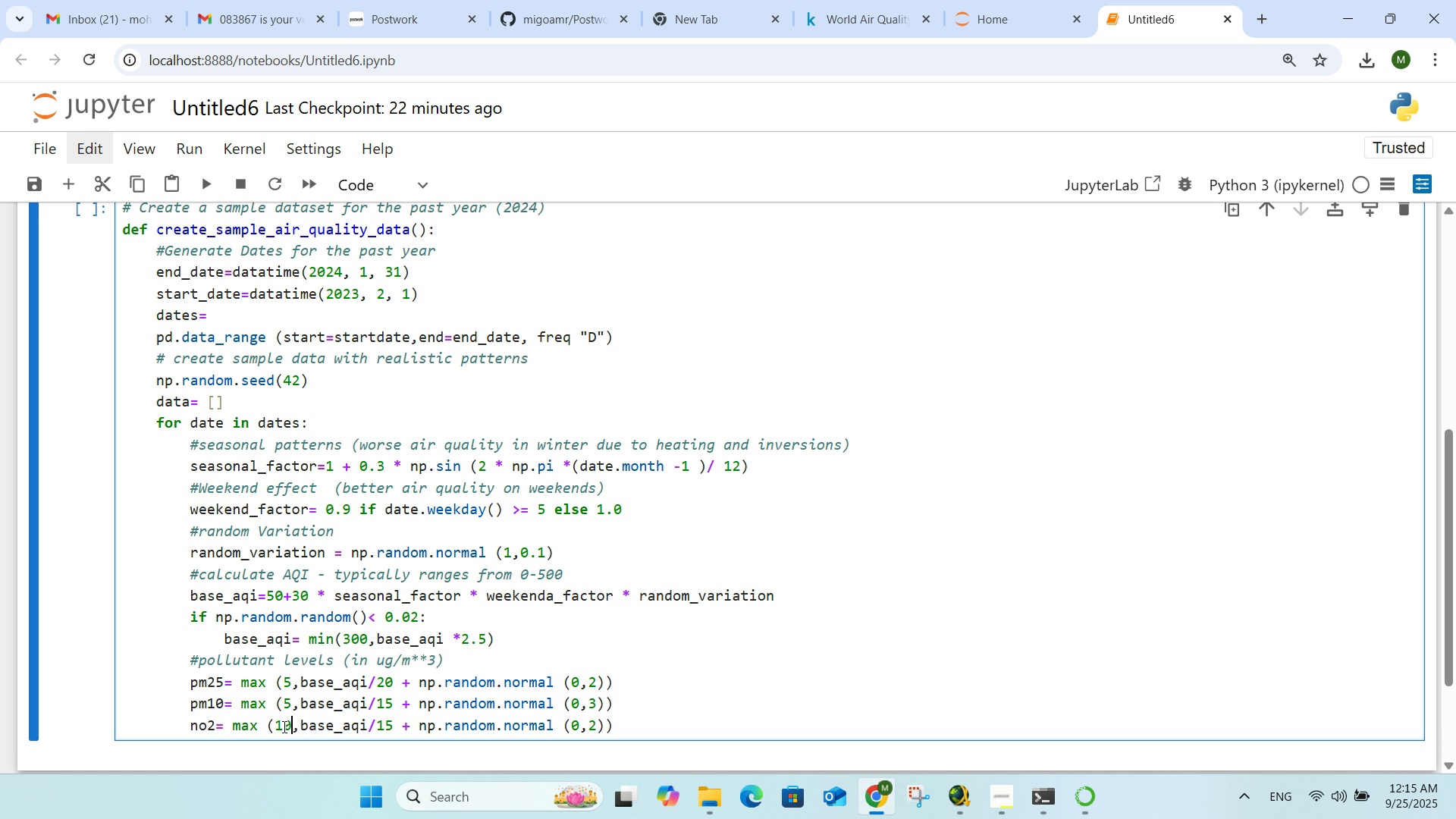 
left_click([291, 707])
 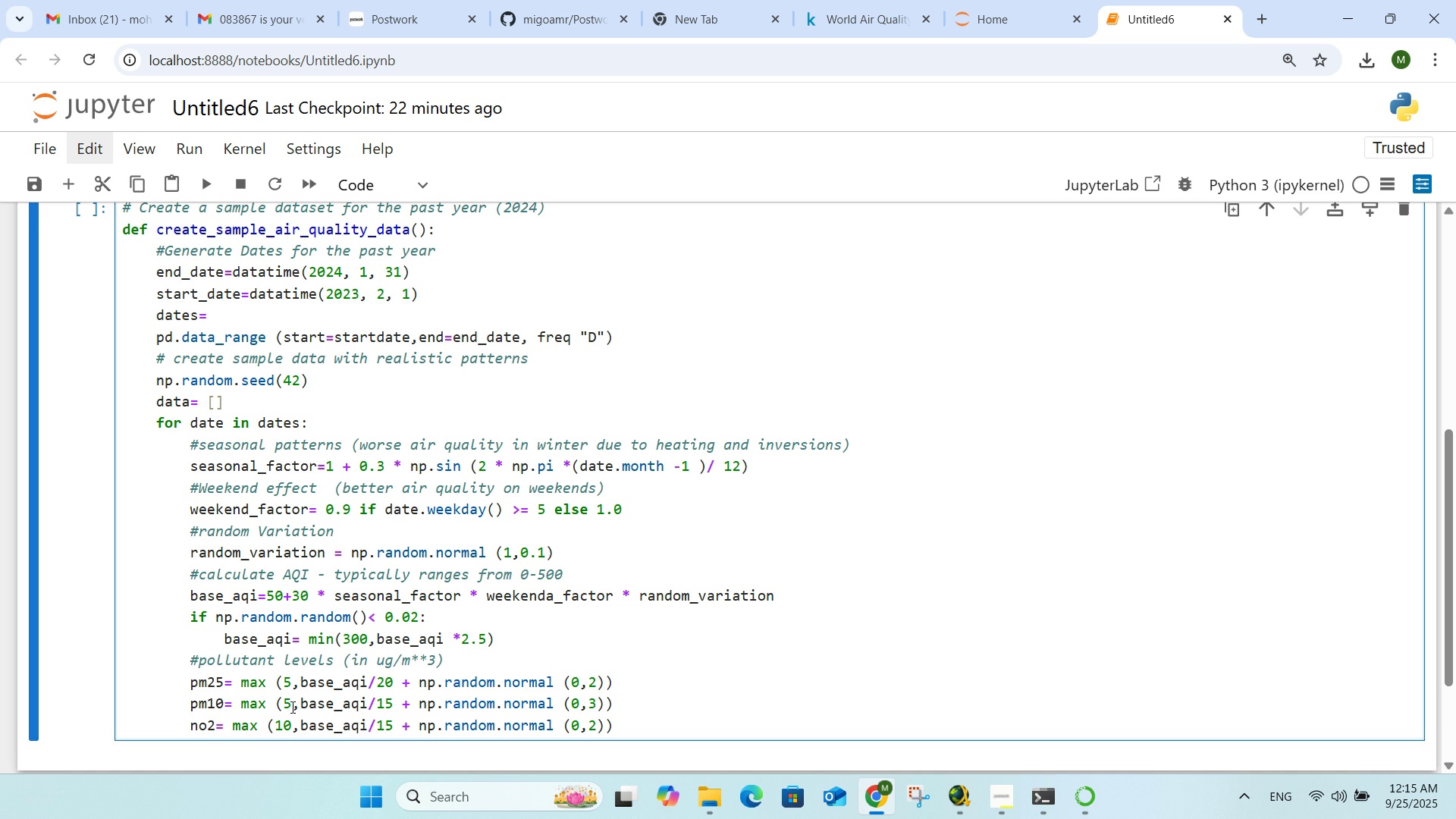 
key(Backspace)
 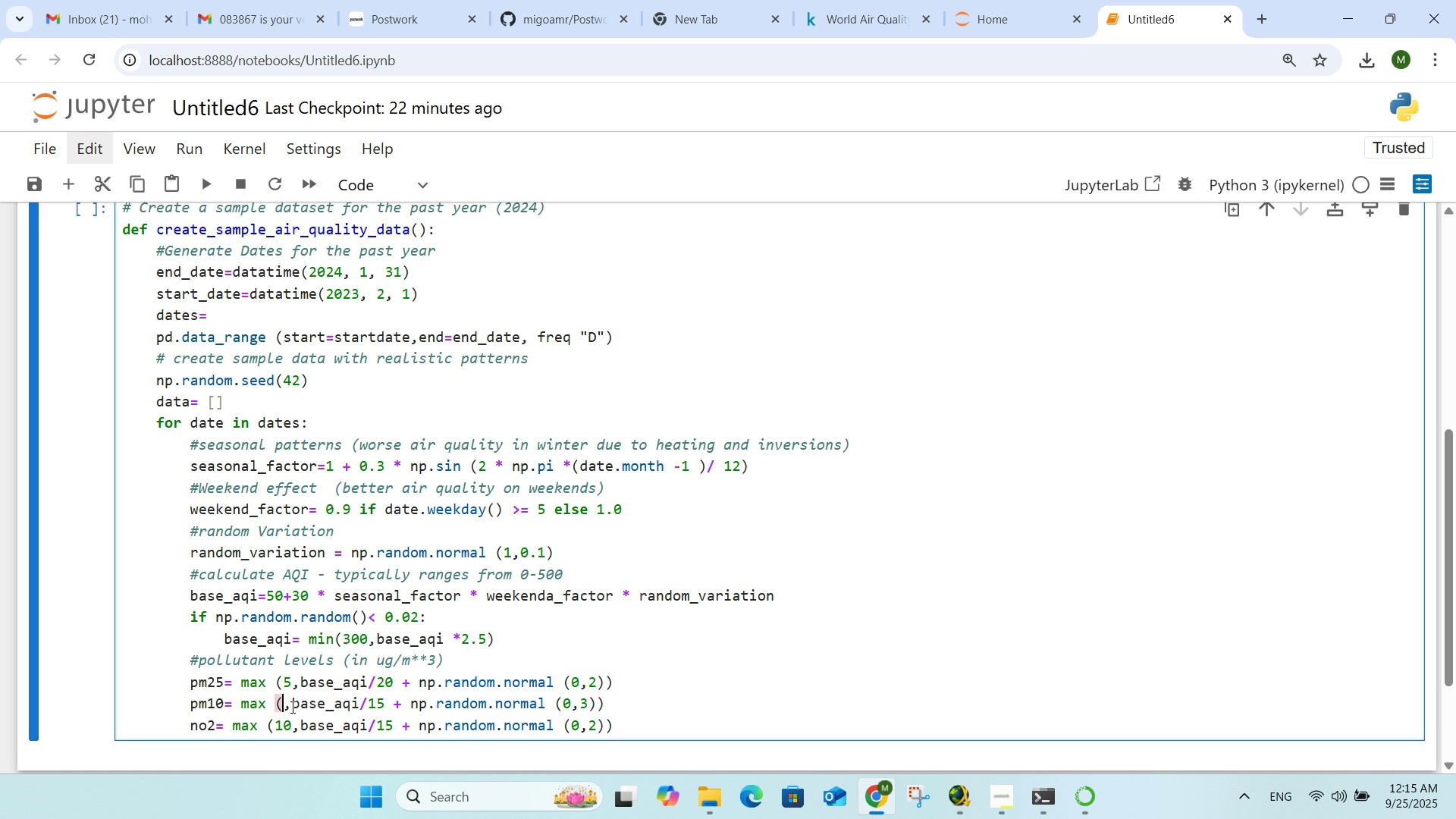 
key(Numpad1)
 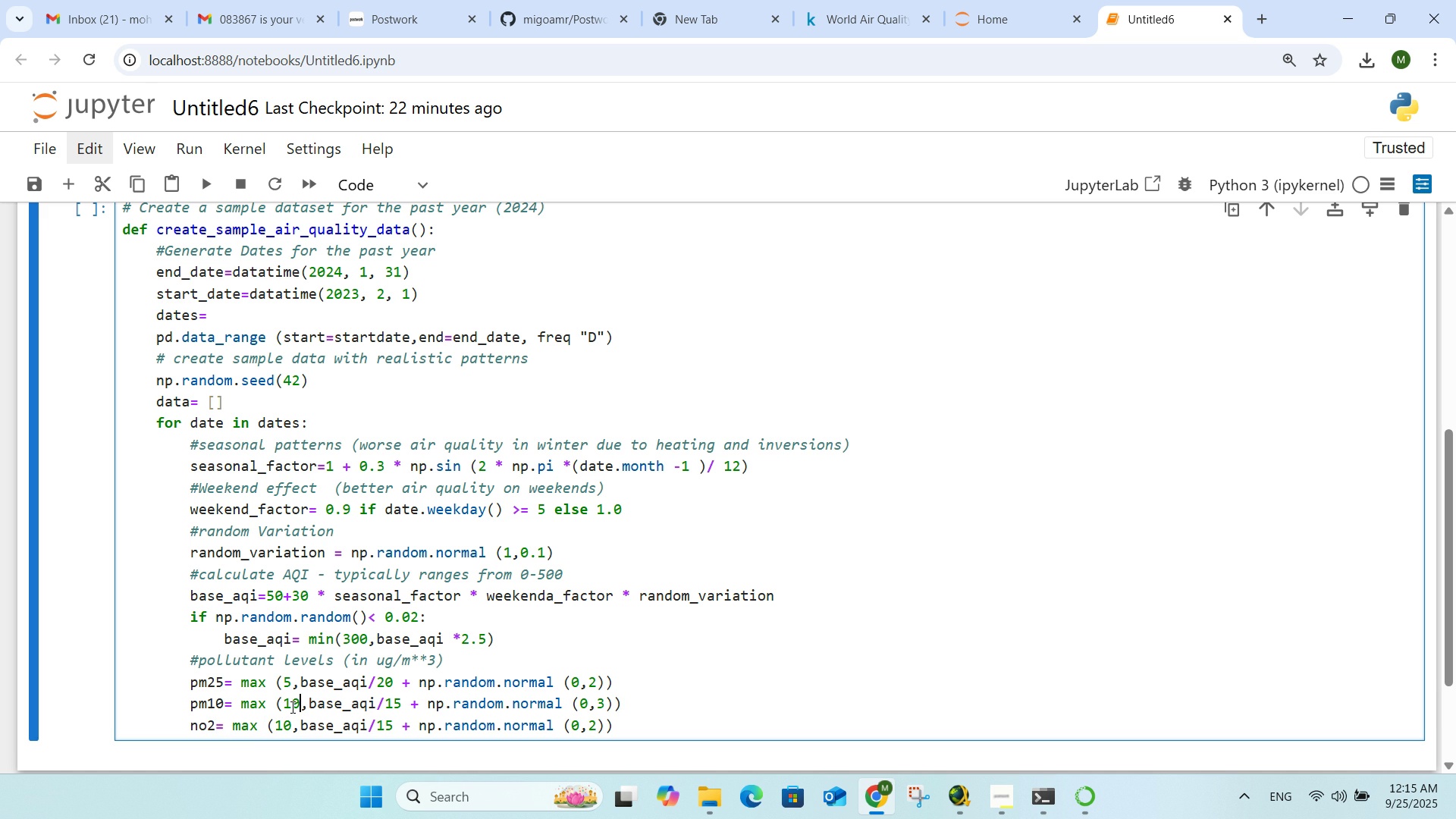 
key(Numpad0)
 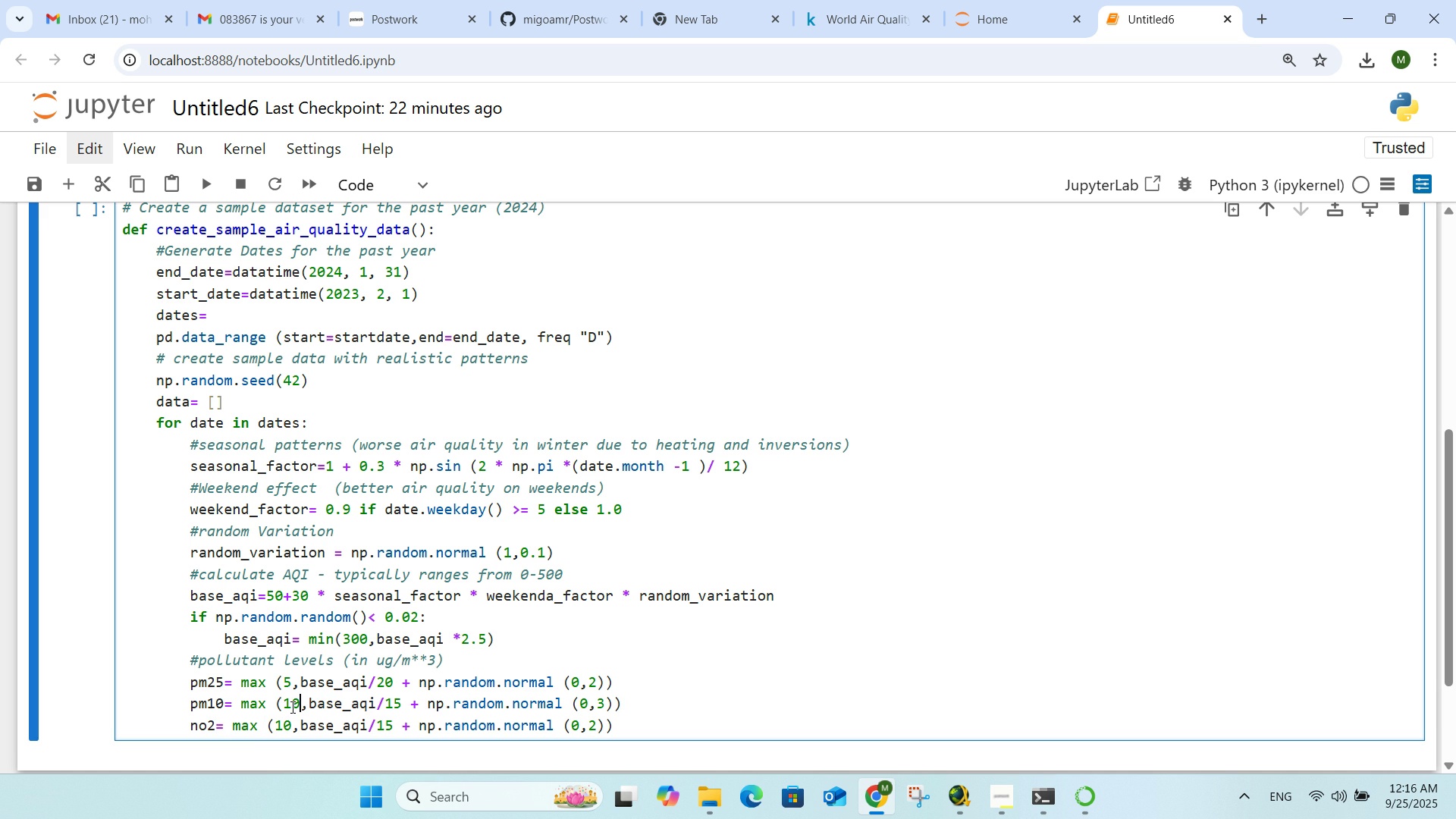 
wait(6.79)
 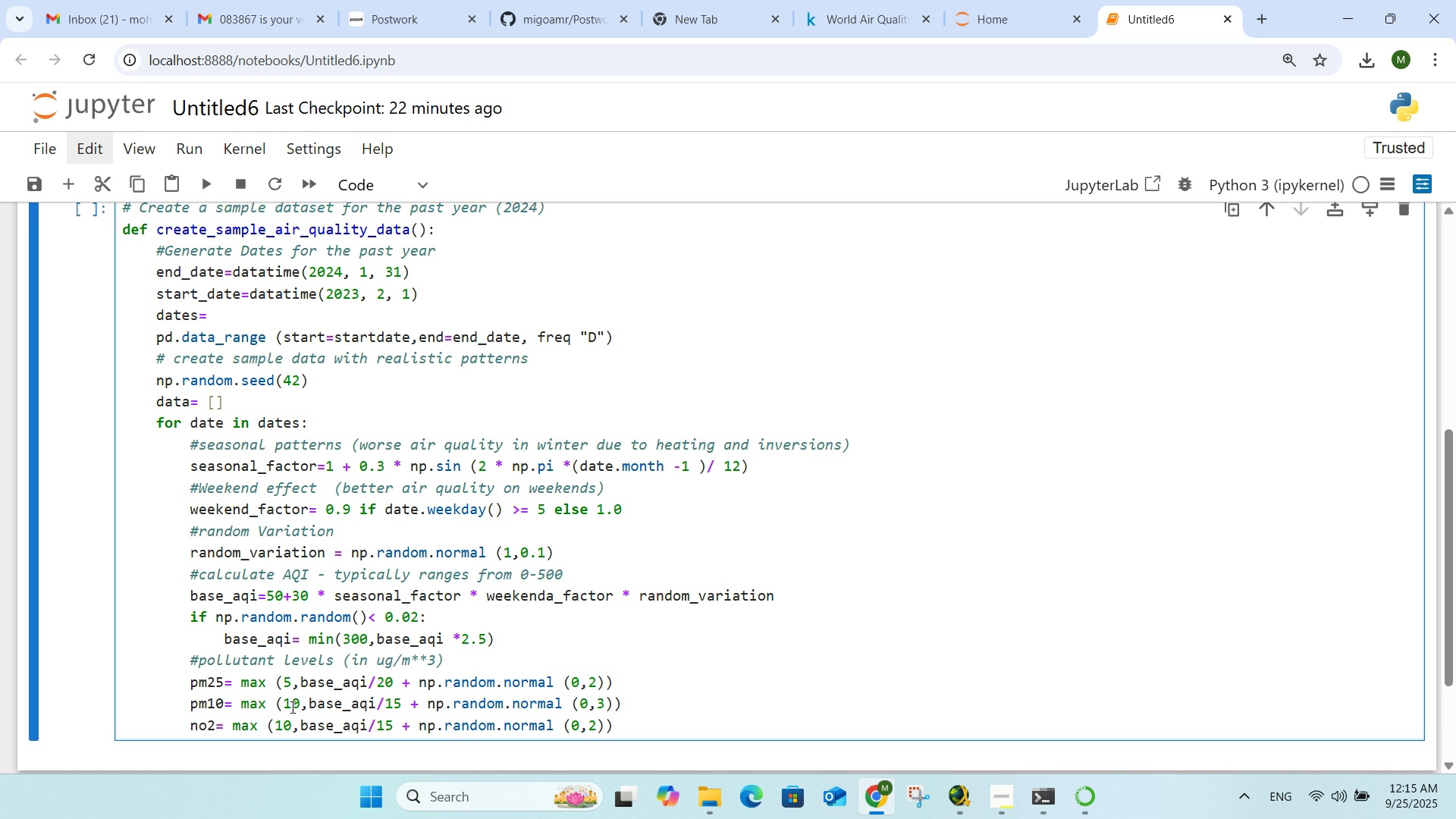 
left_click([385, 725])
 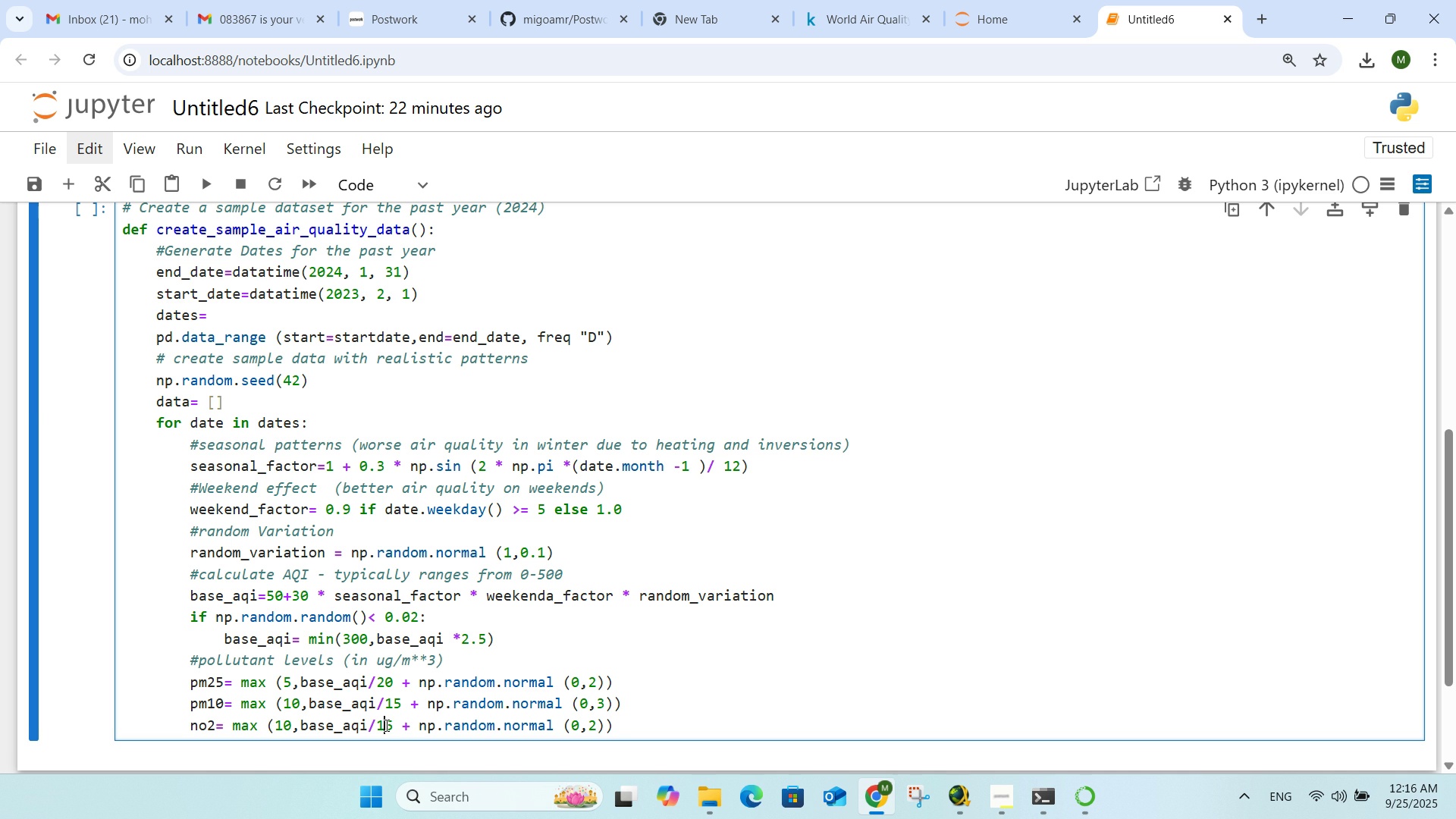 
key(Backslash)
 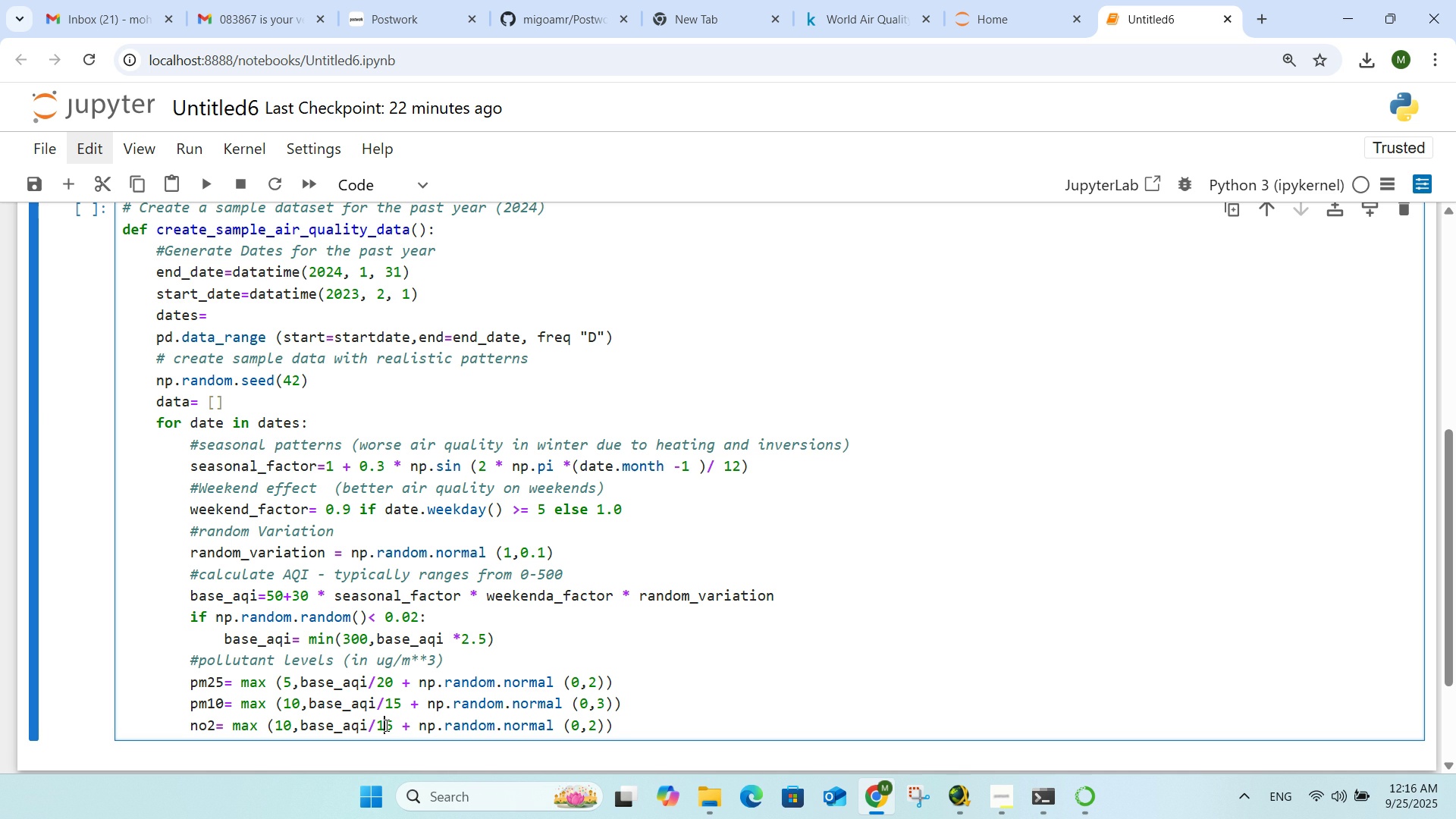 
key(Backspace)
 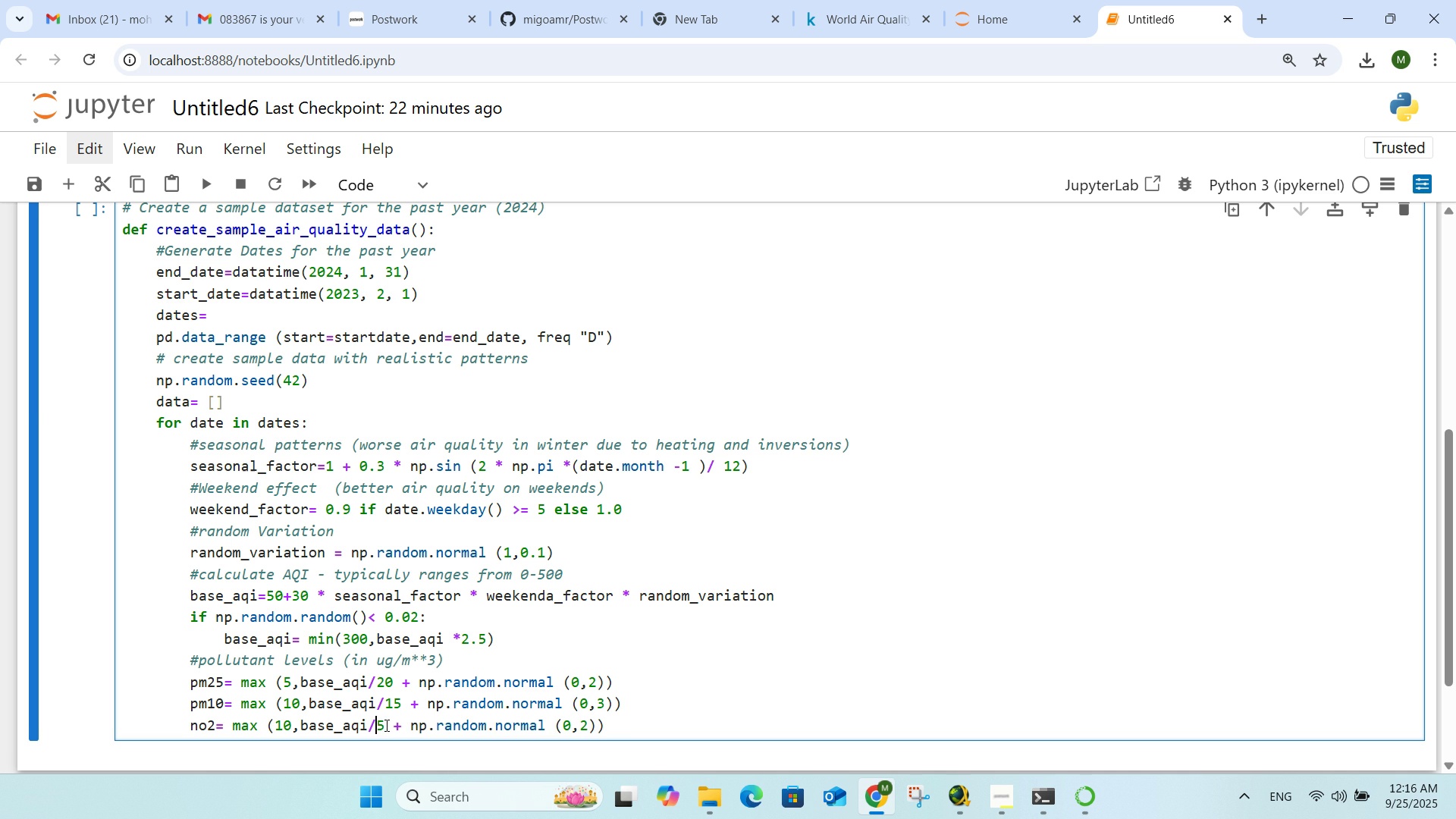 
key(Backspace)
 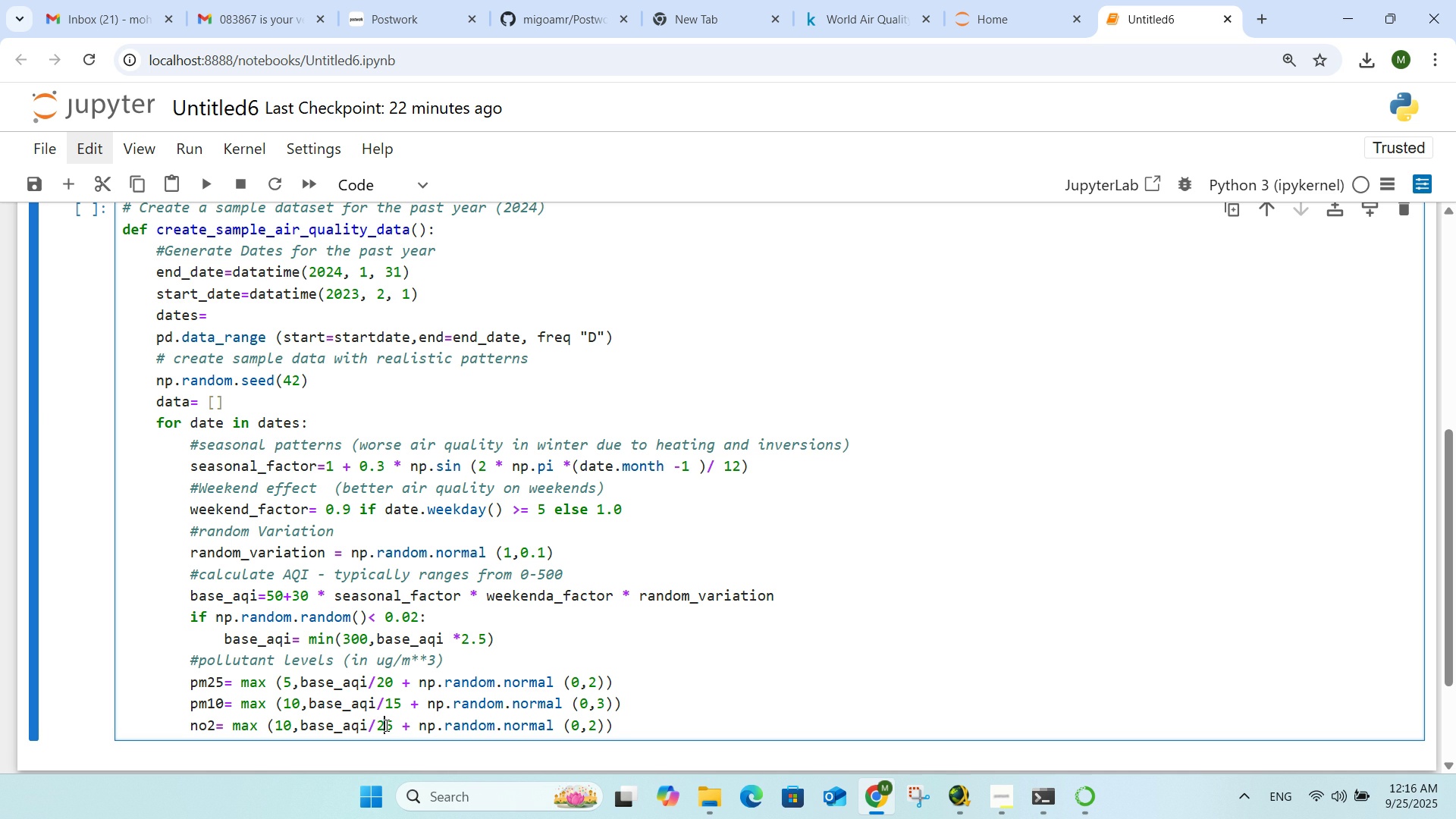 
key(Numpad2)
 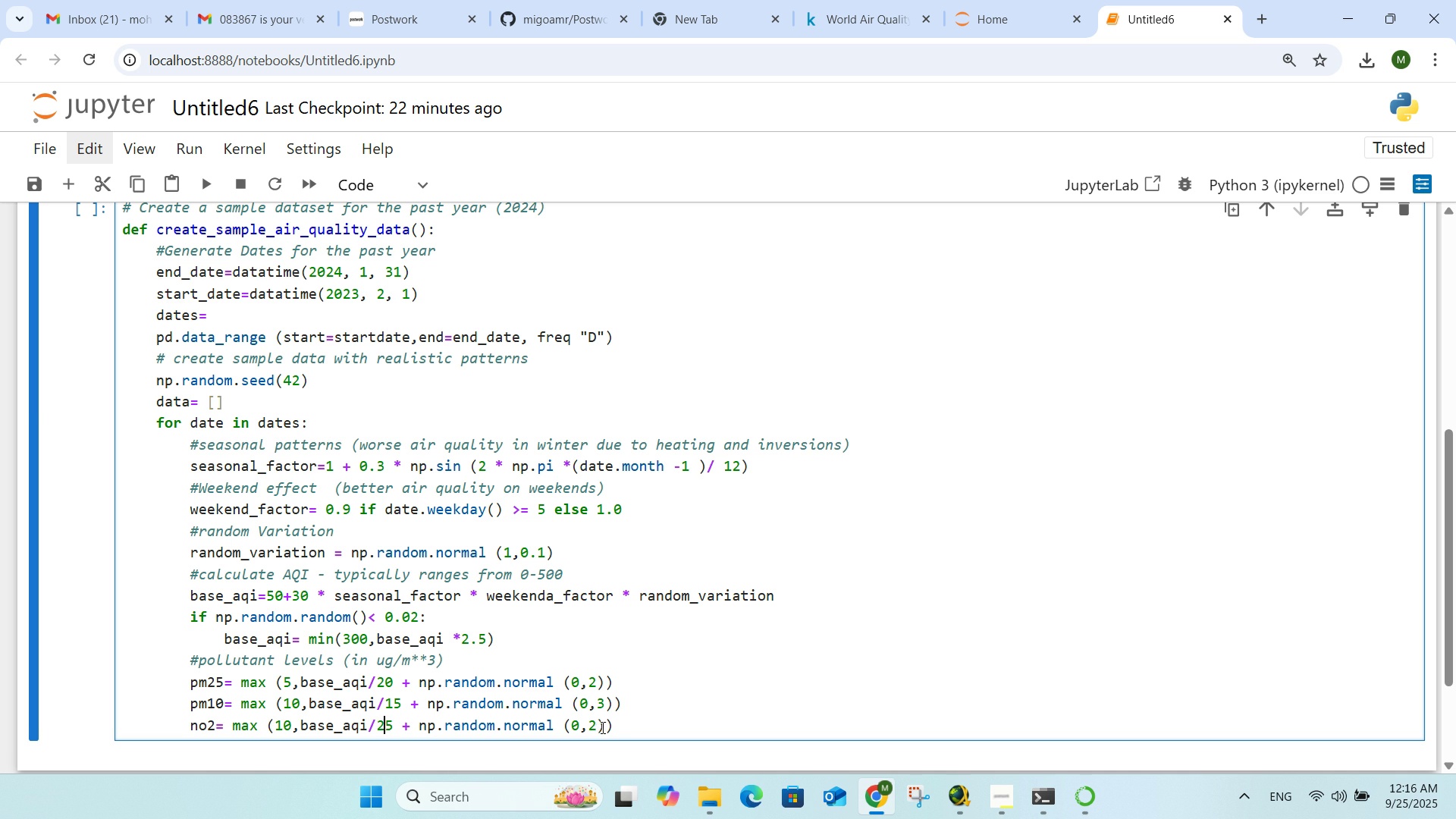 
key(Backspace)
 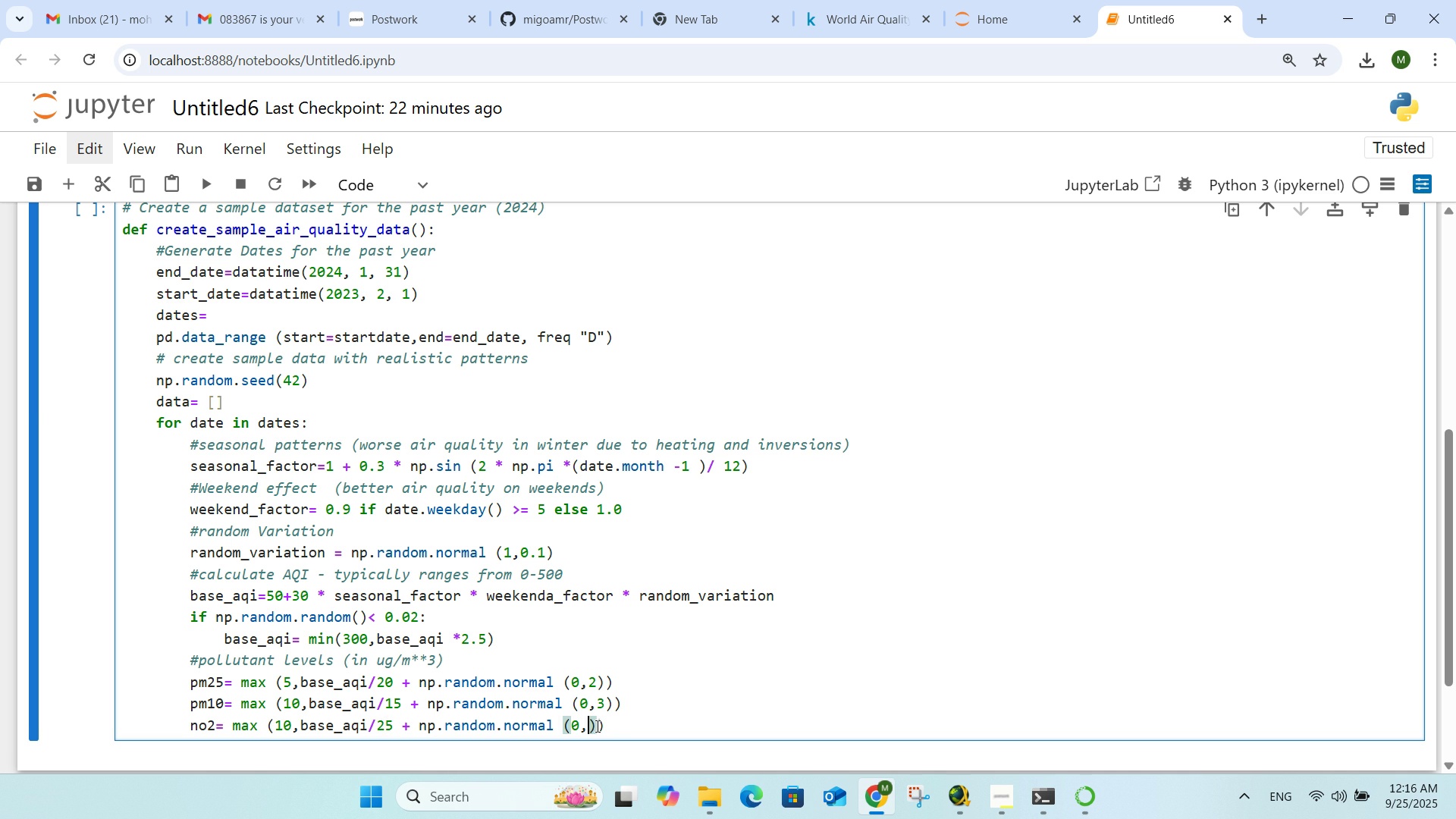 
left_click([596, 726])
 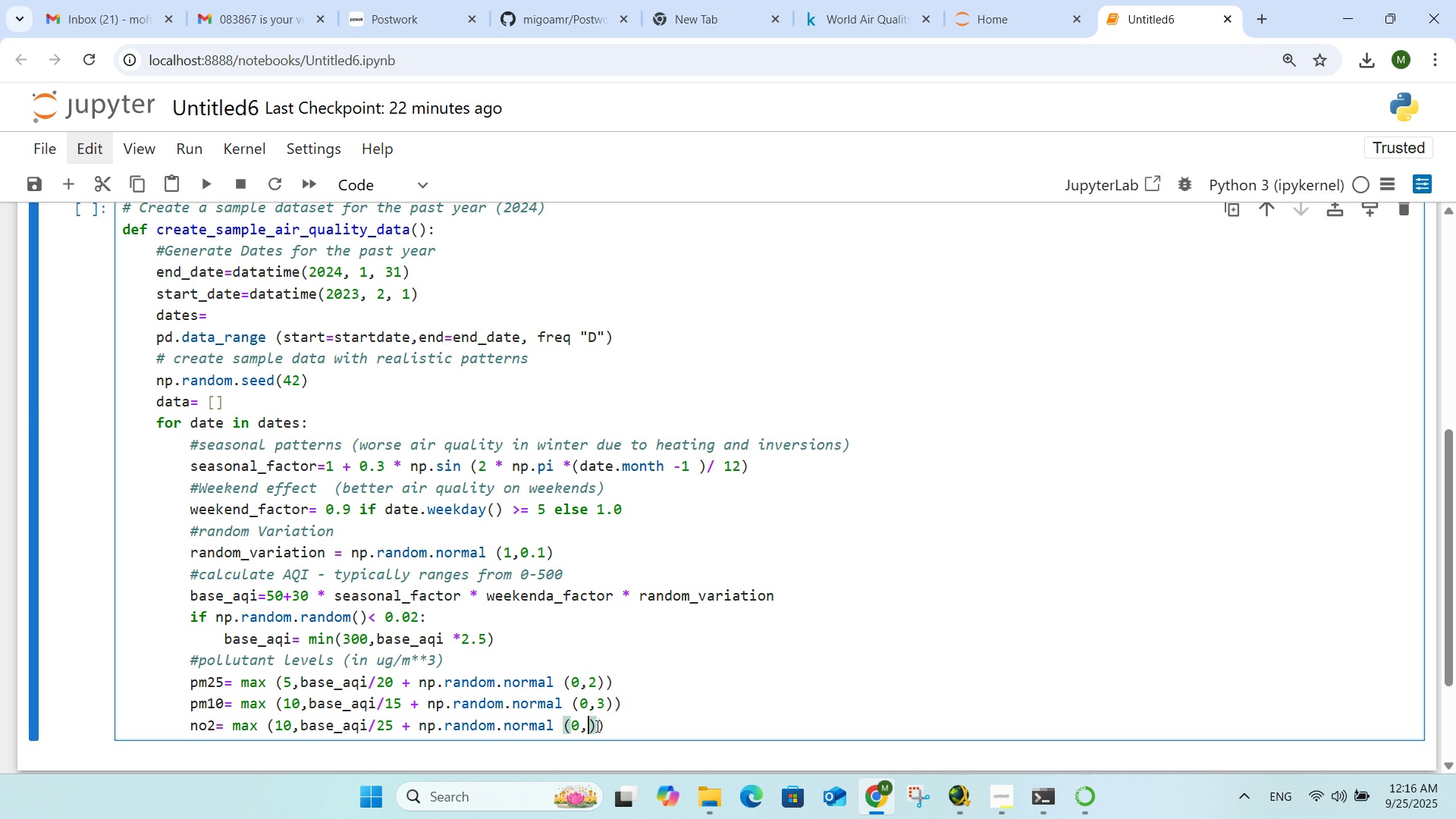 
key(Numpad1)